 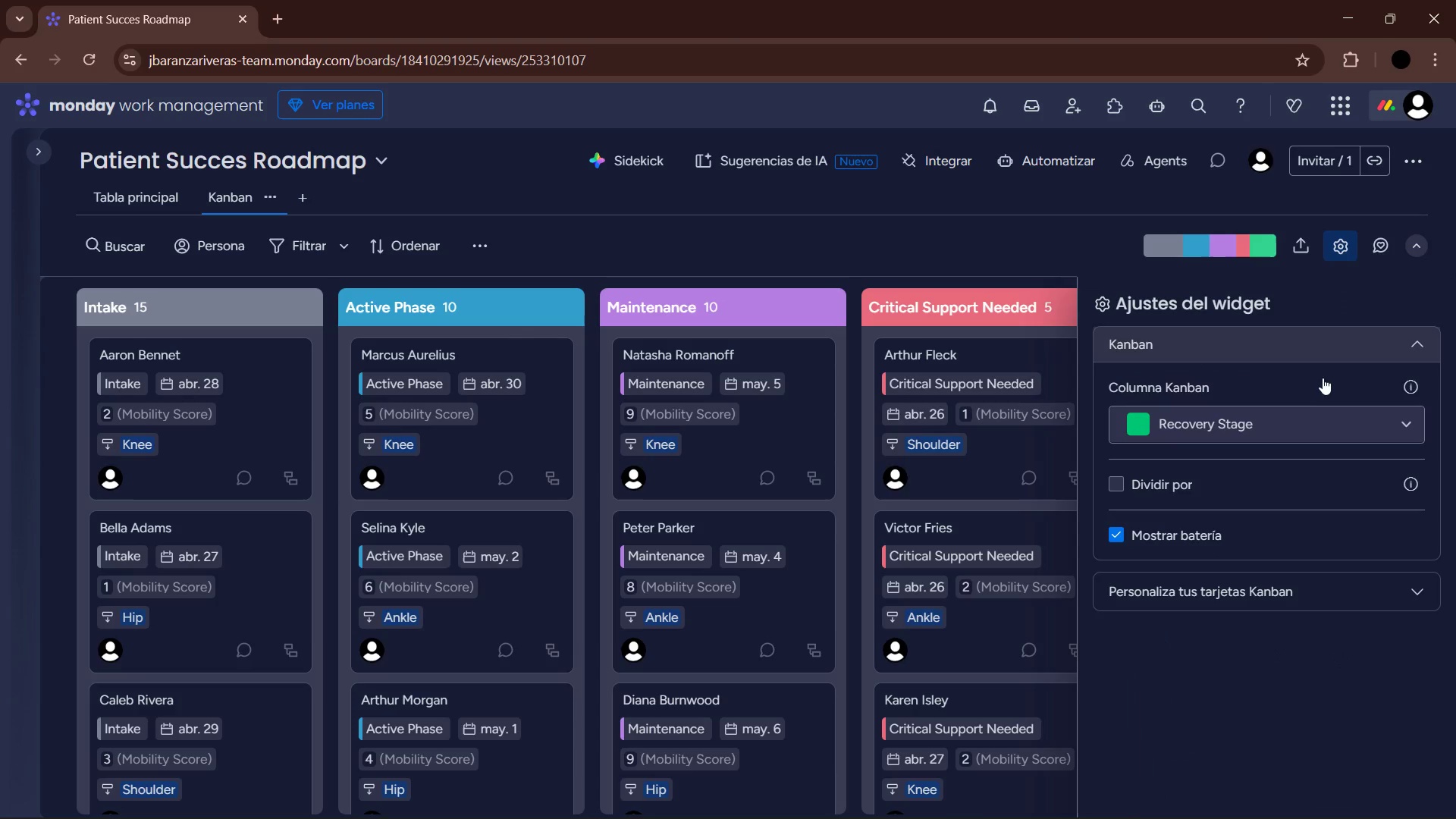 
left_click([1243, 582])
 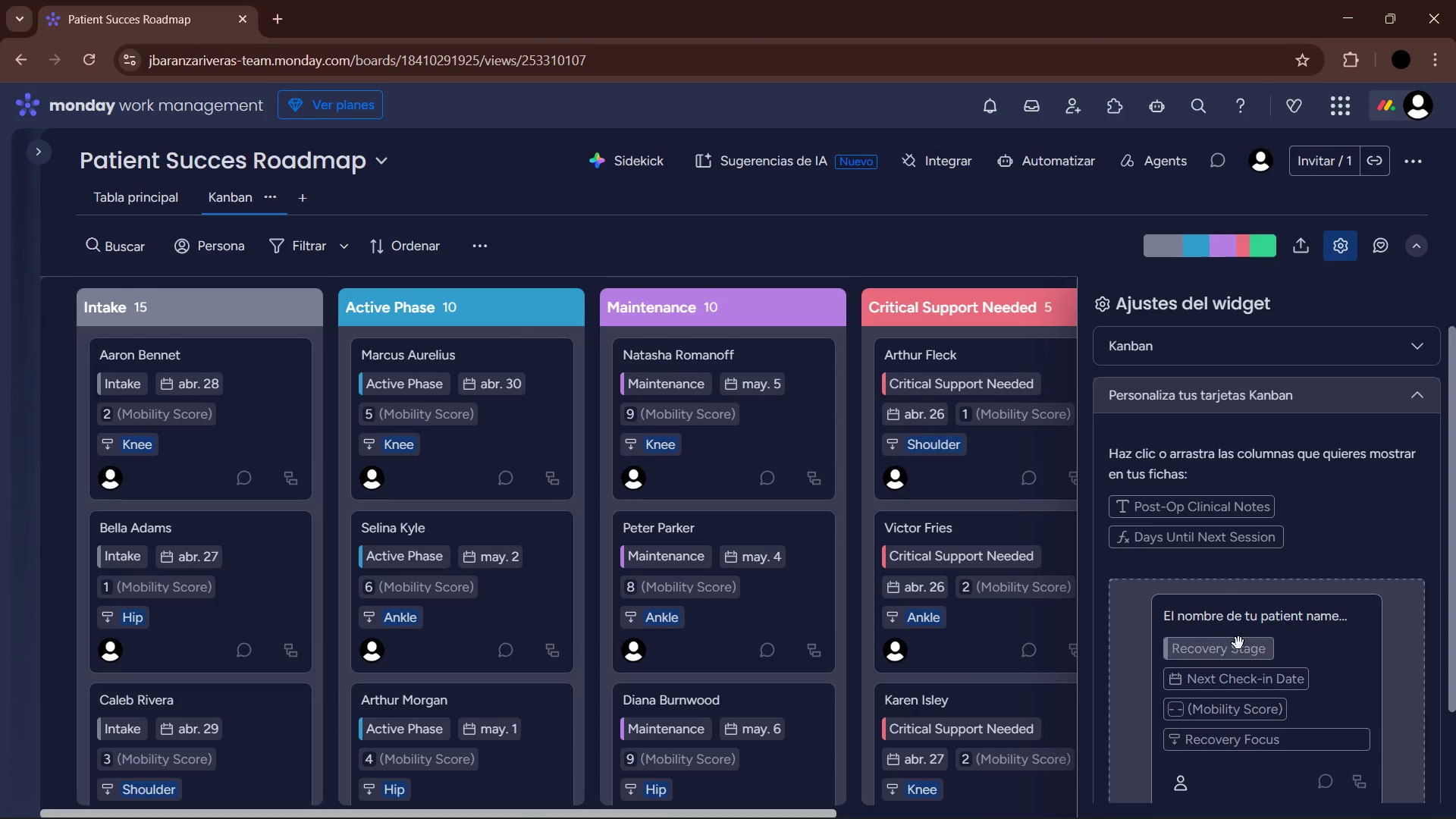 
left_click_drag(start_coordinate=[1239, 651], to_coordinate=[1288, 532])
 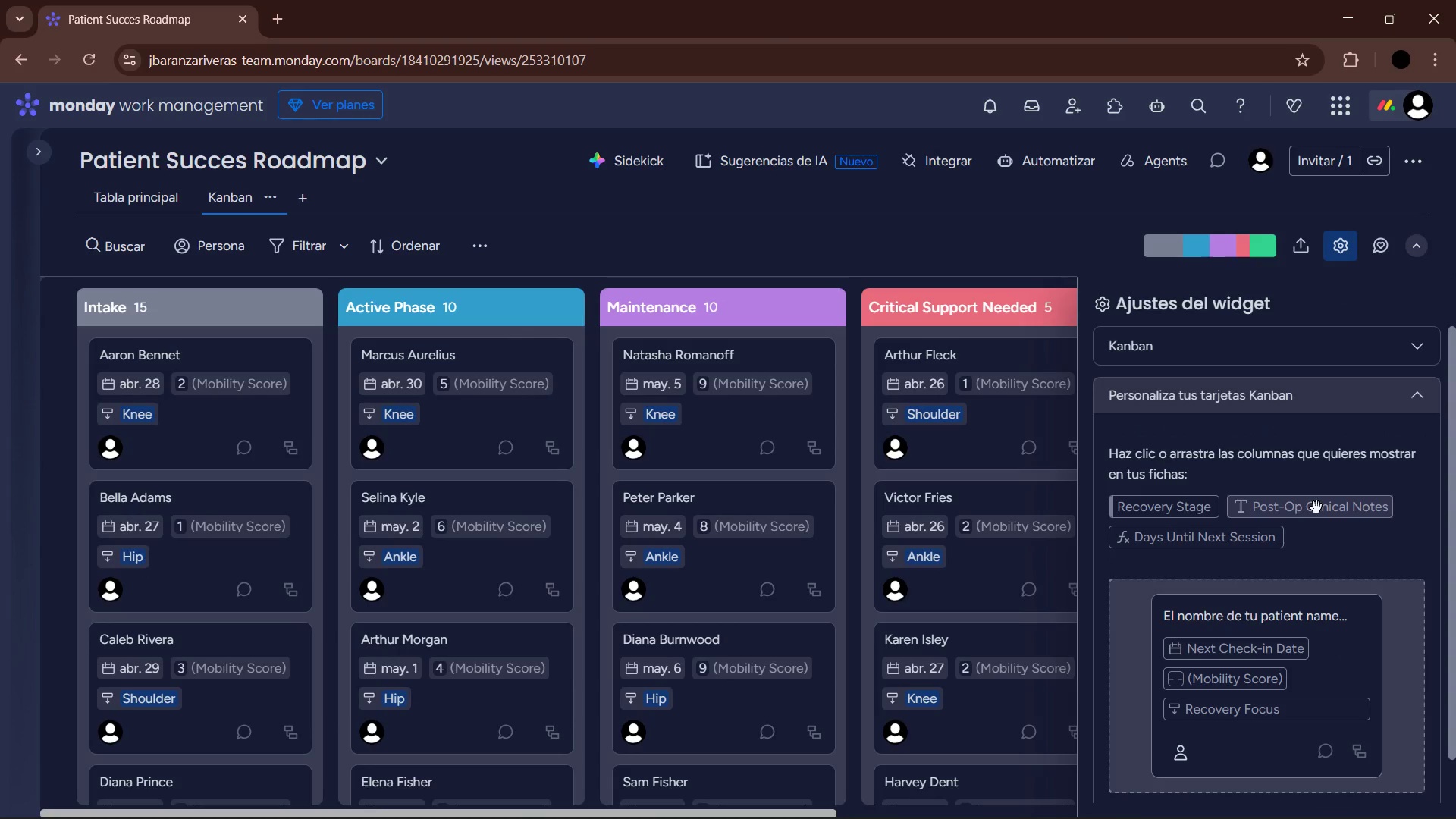 
left_click_drag(start_coordinate=[1316, 507], to_coordinate=[1359, 696])
 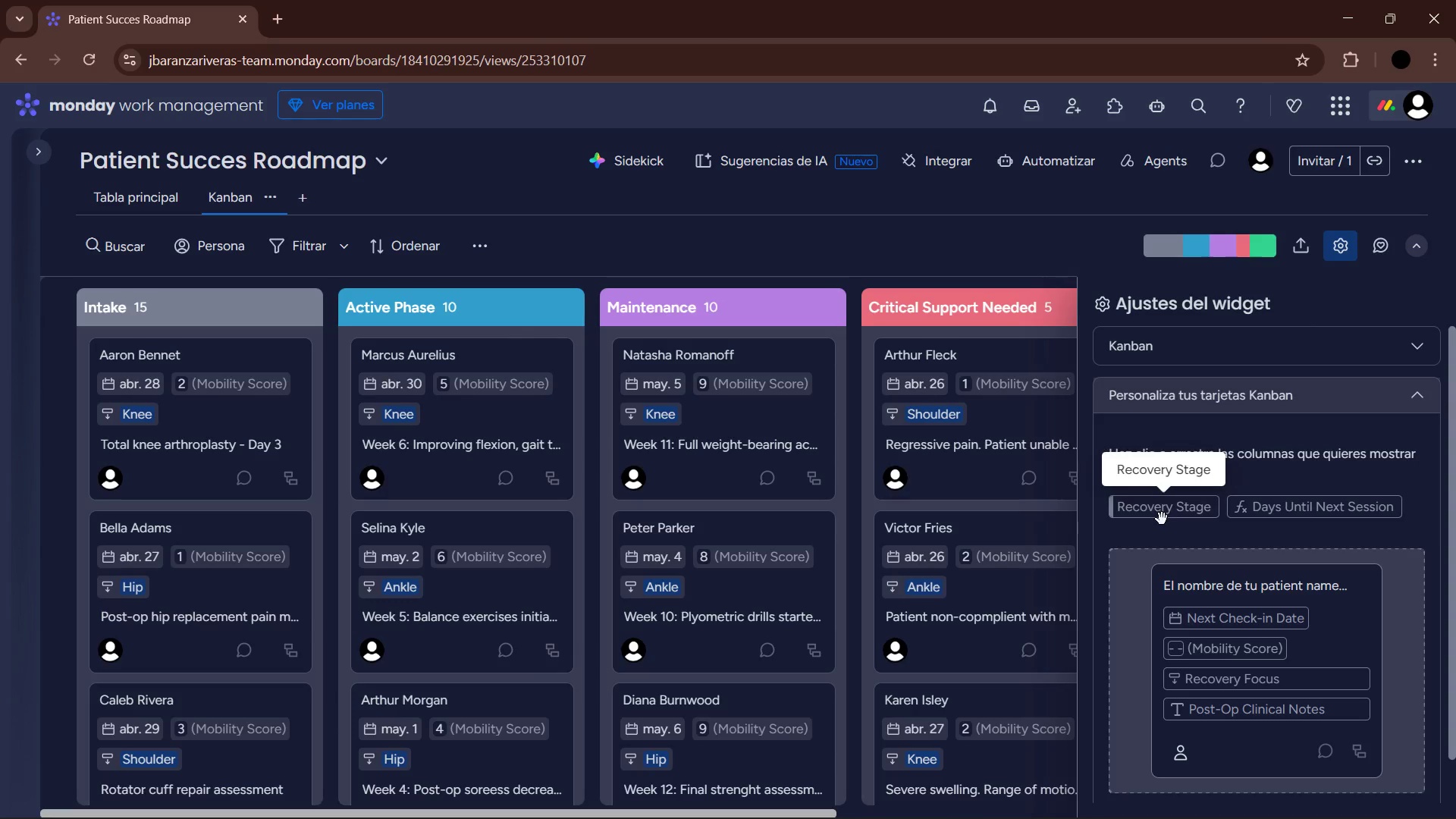 
mouse_move([1256, 522])
 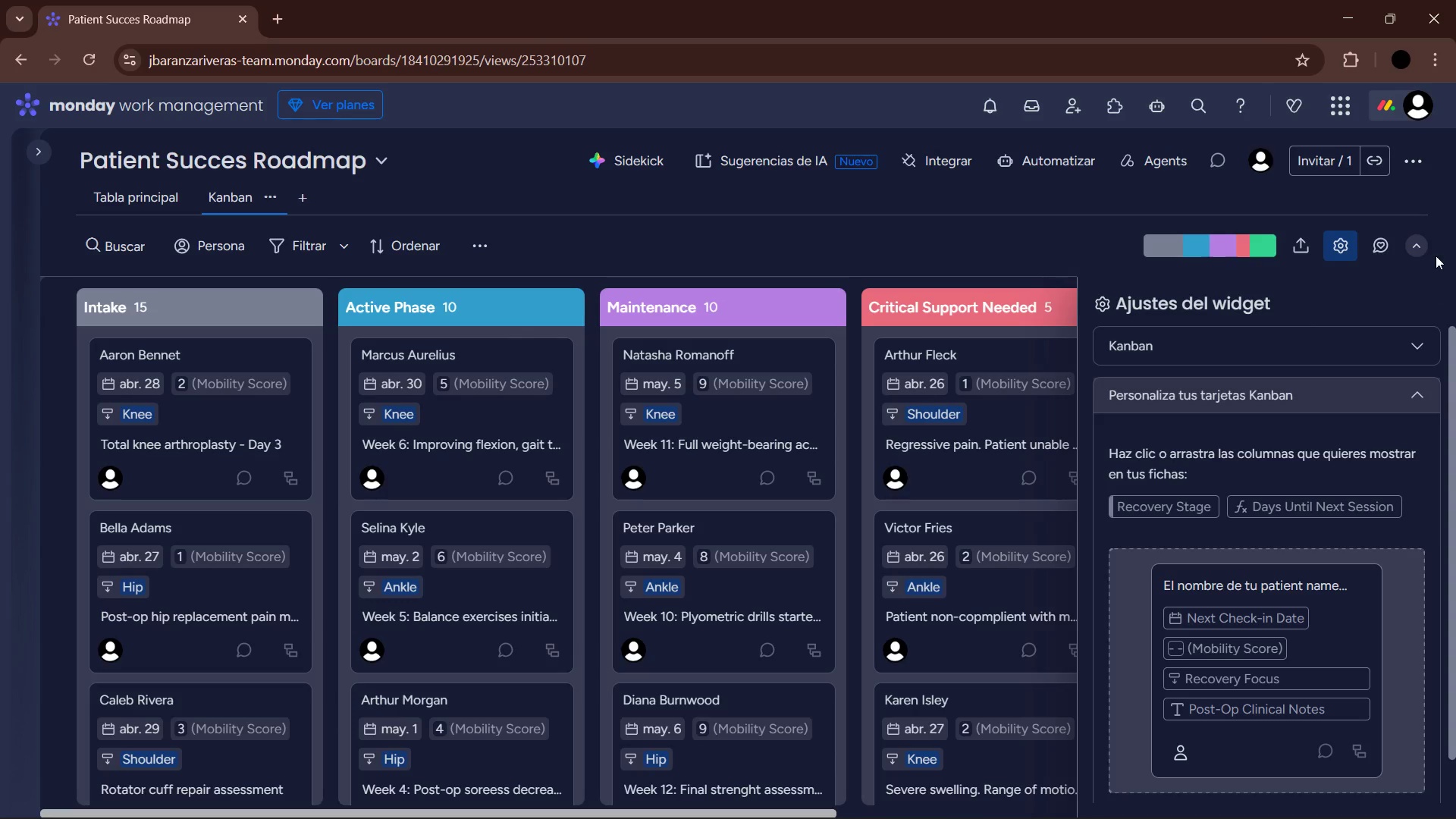 
left_click([1365, 247])
 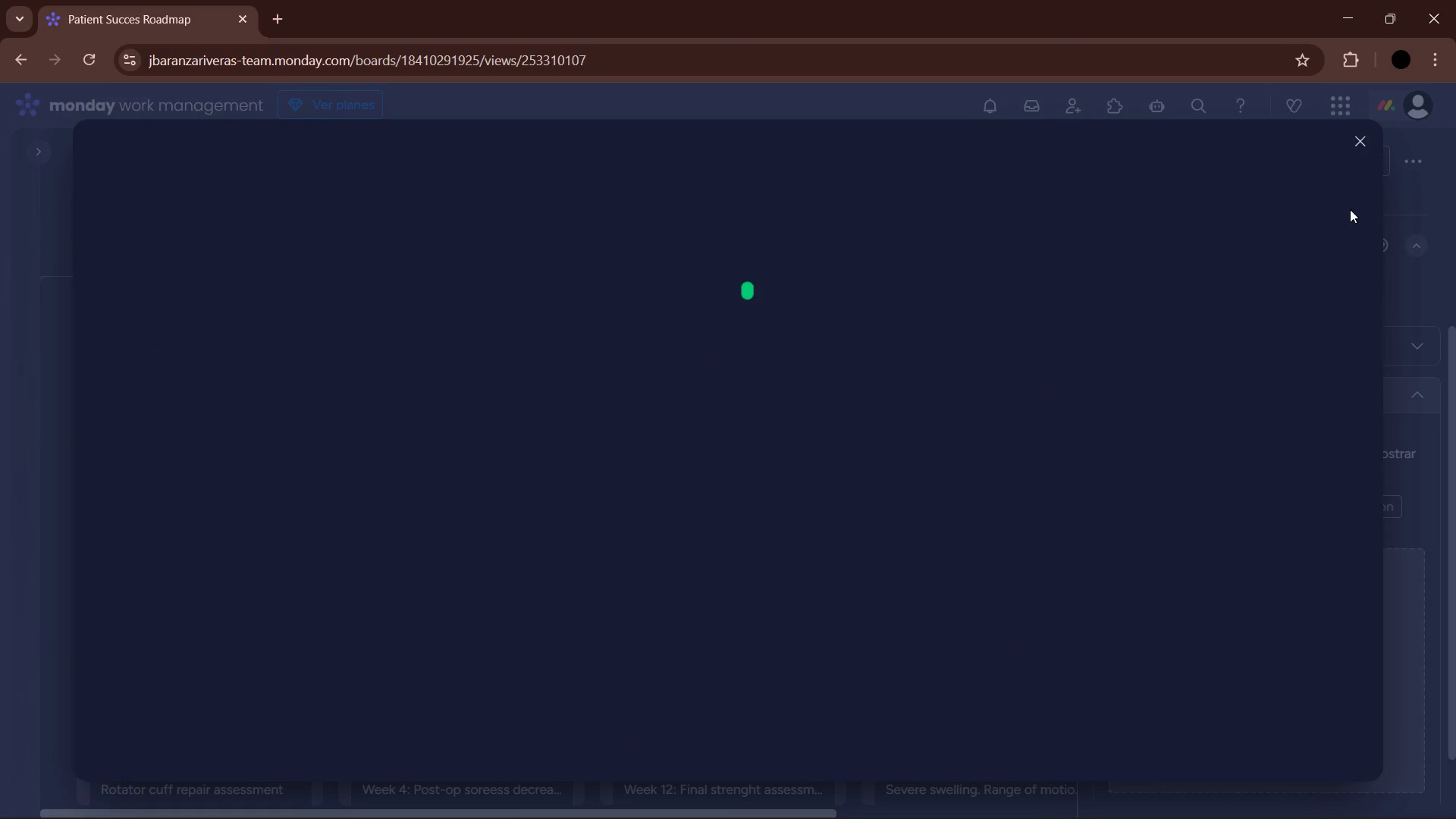 
left_click([1360, 132])
 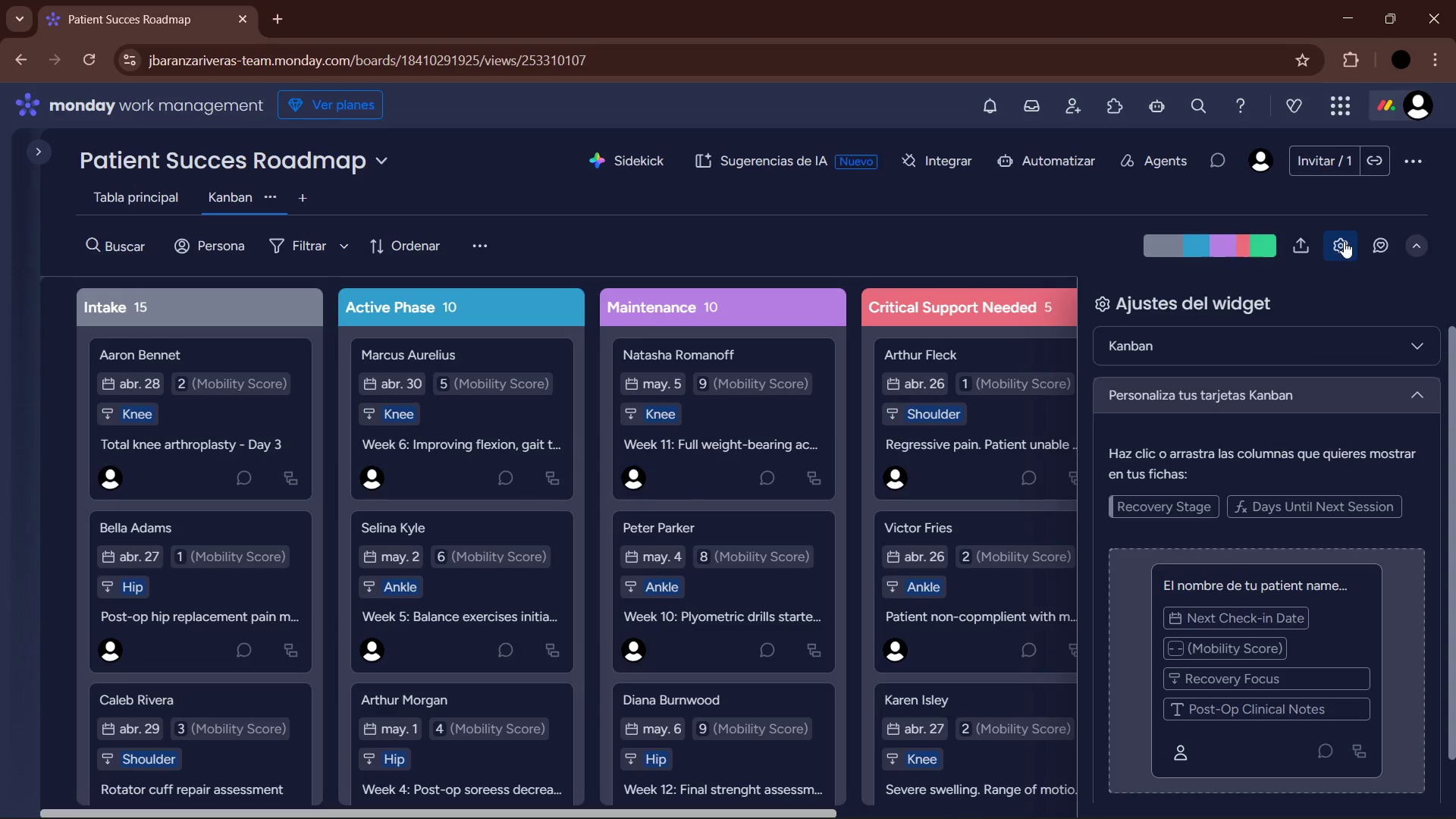 
left_click([1344, 244])
 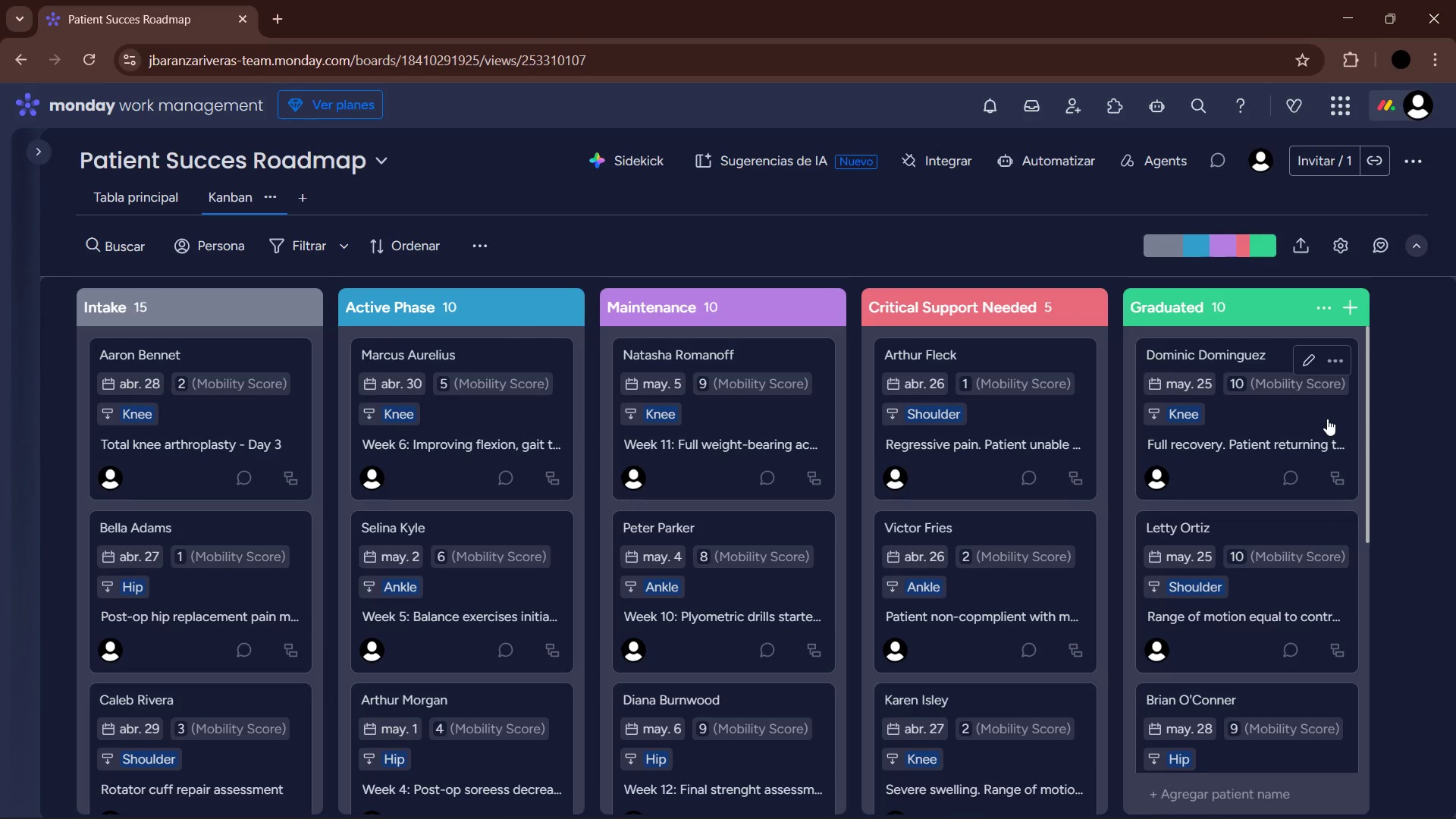 
wait(7.72)
 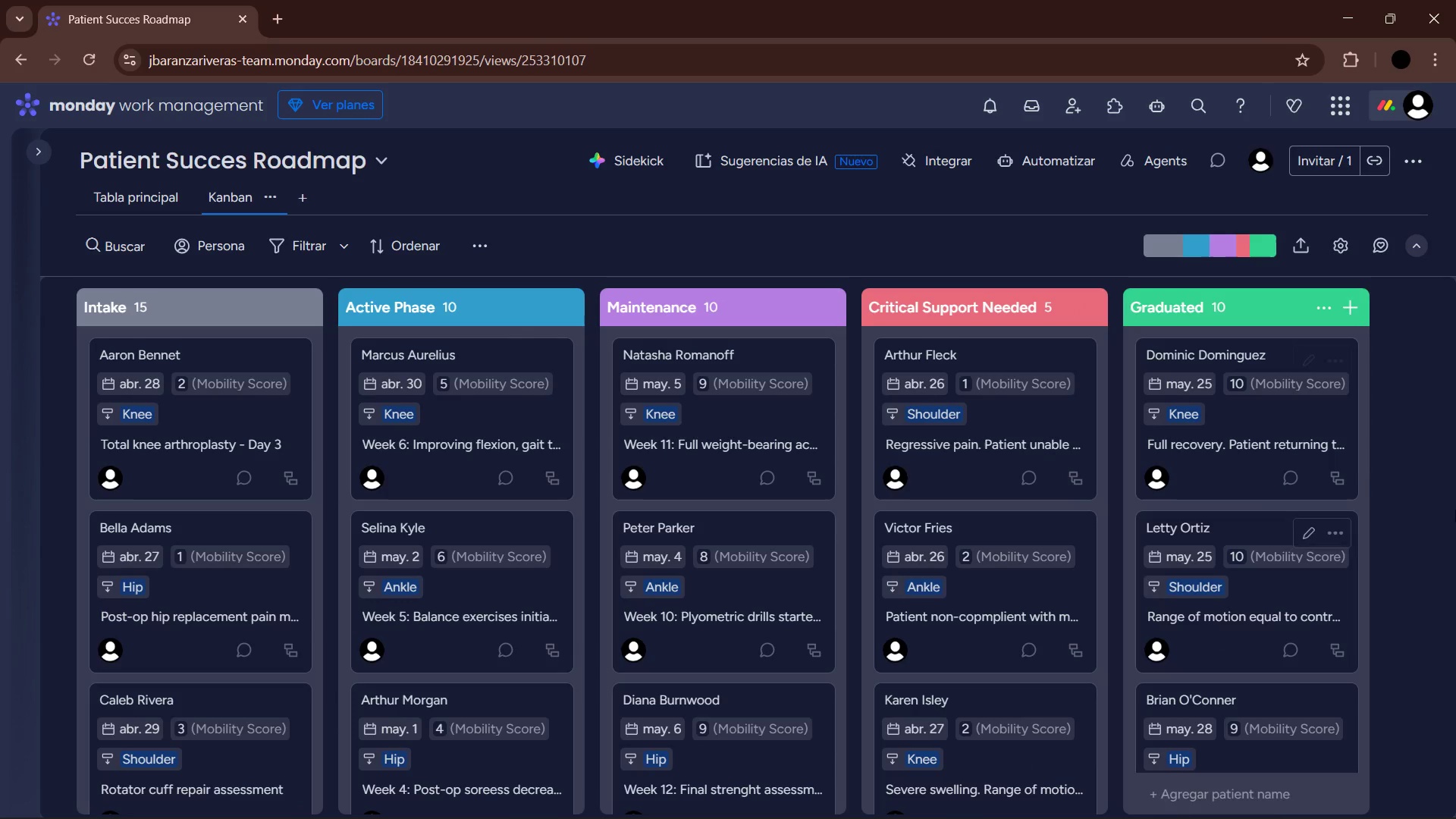 
scroll: coordinate [1306, 544], scroll_direction: up, amount: 6.0
 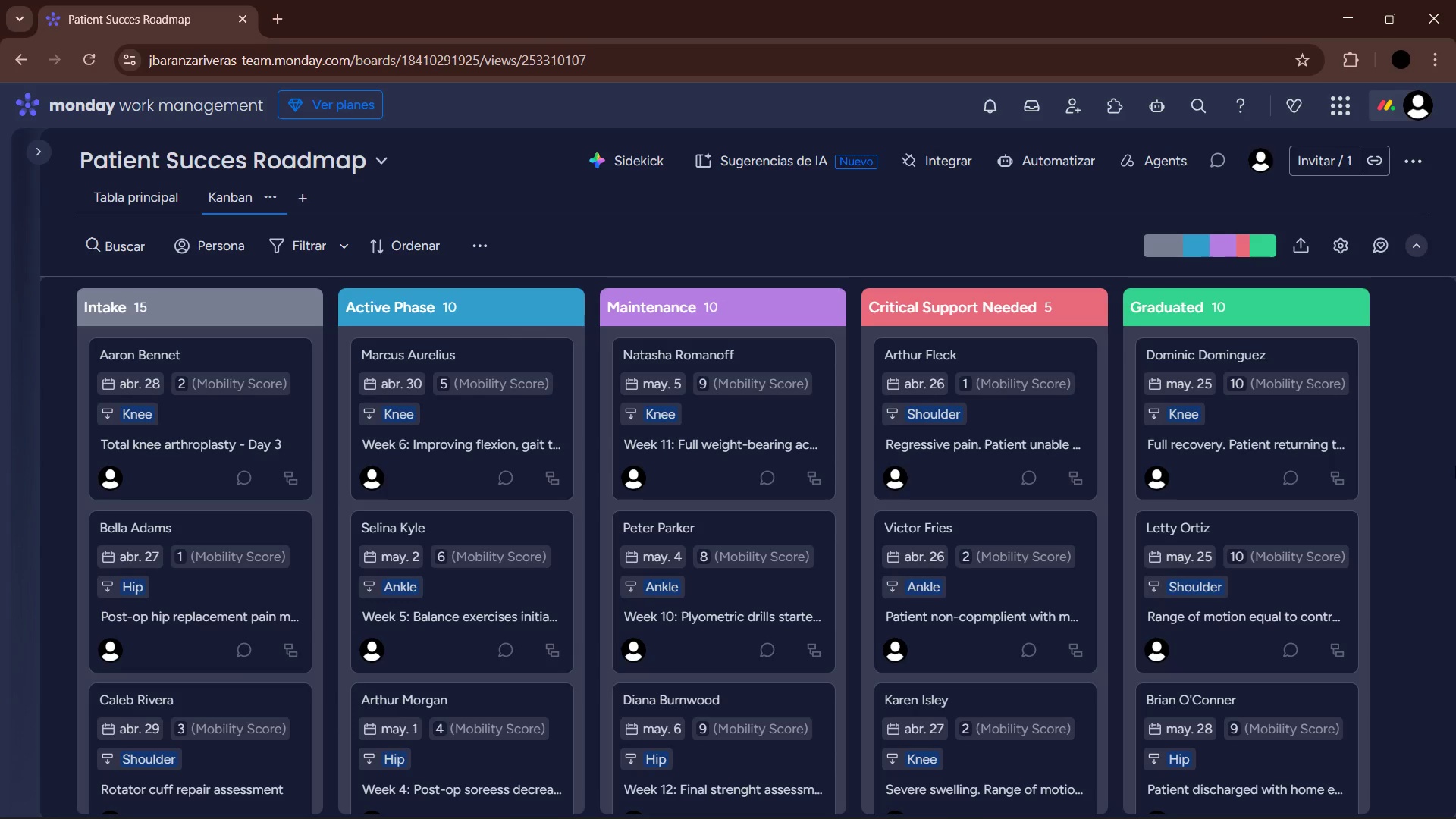 
wait(5.54)
 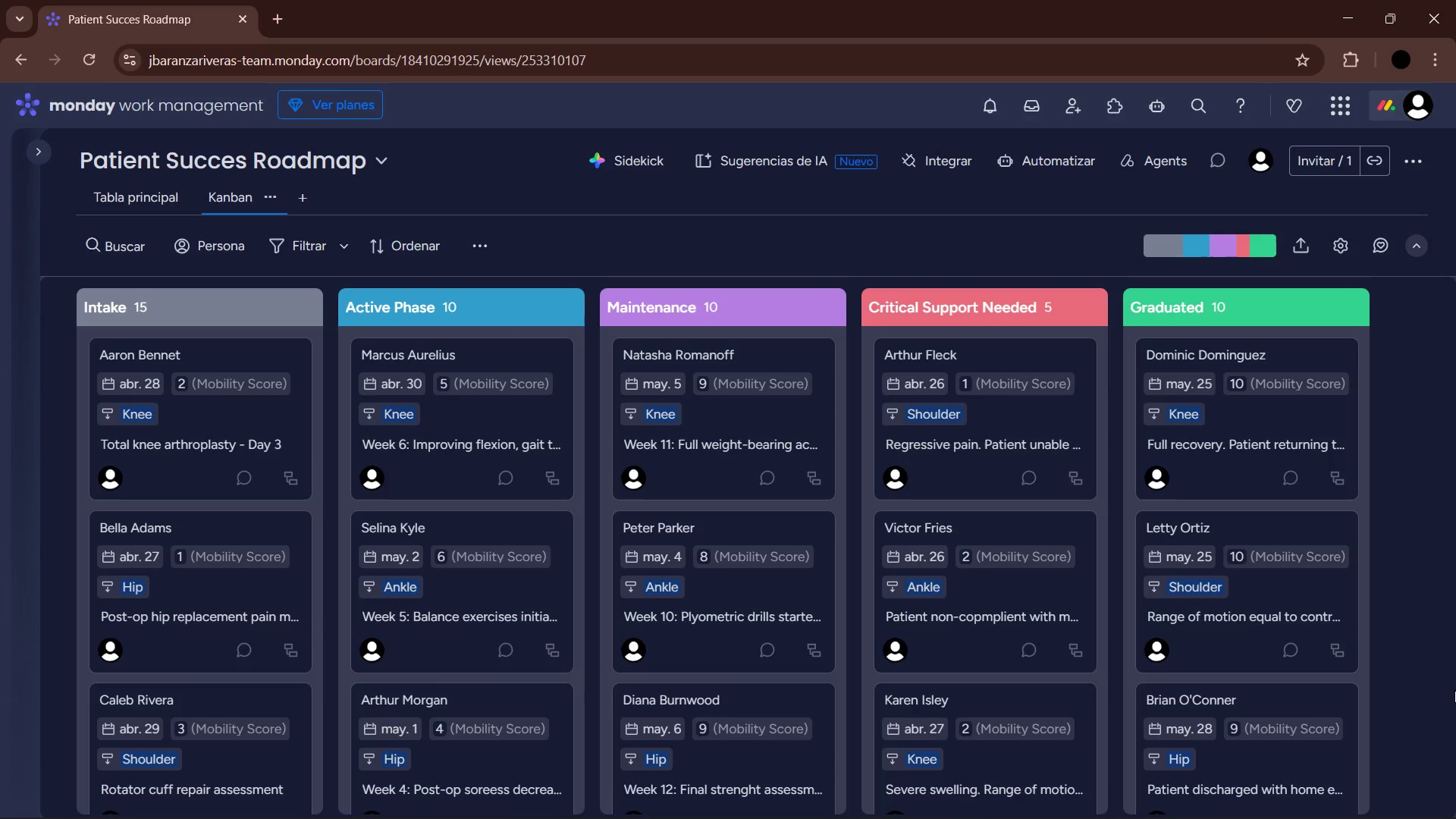 
mouse_move([301, 204])
 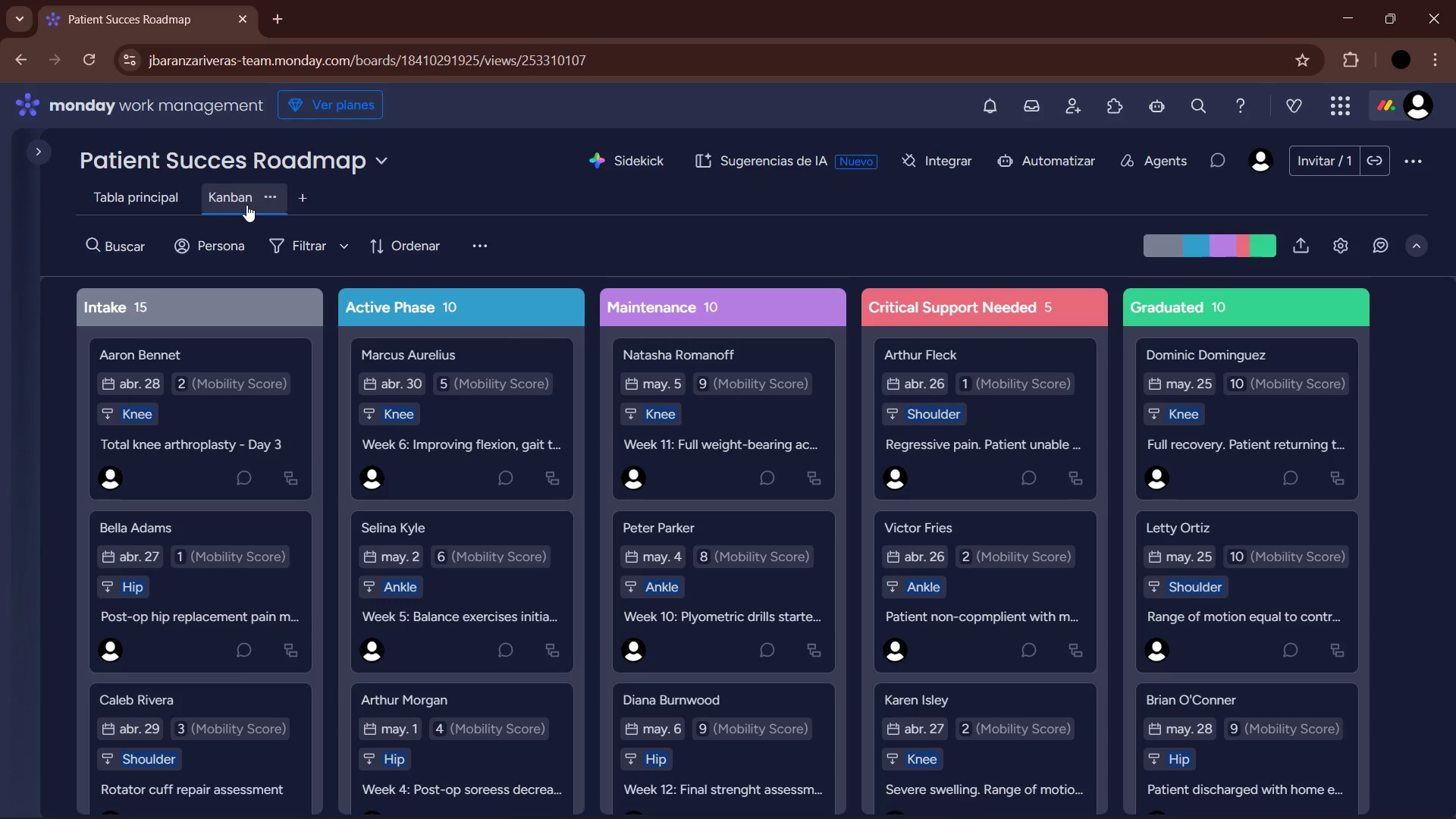 
left_click([278, 201])
 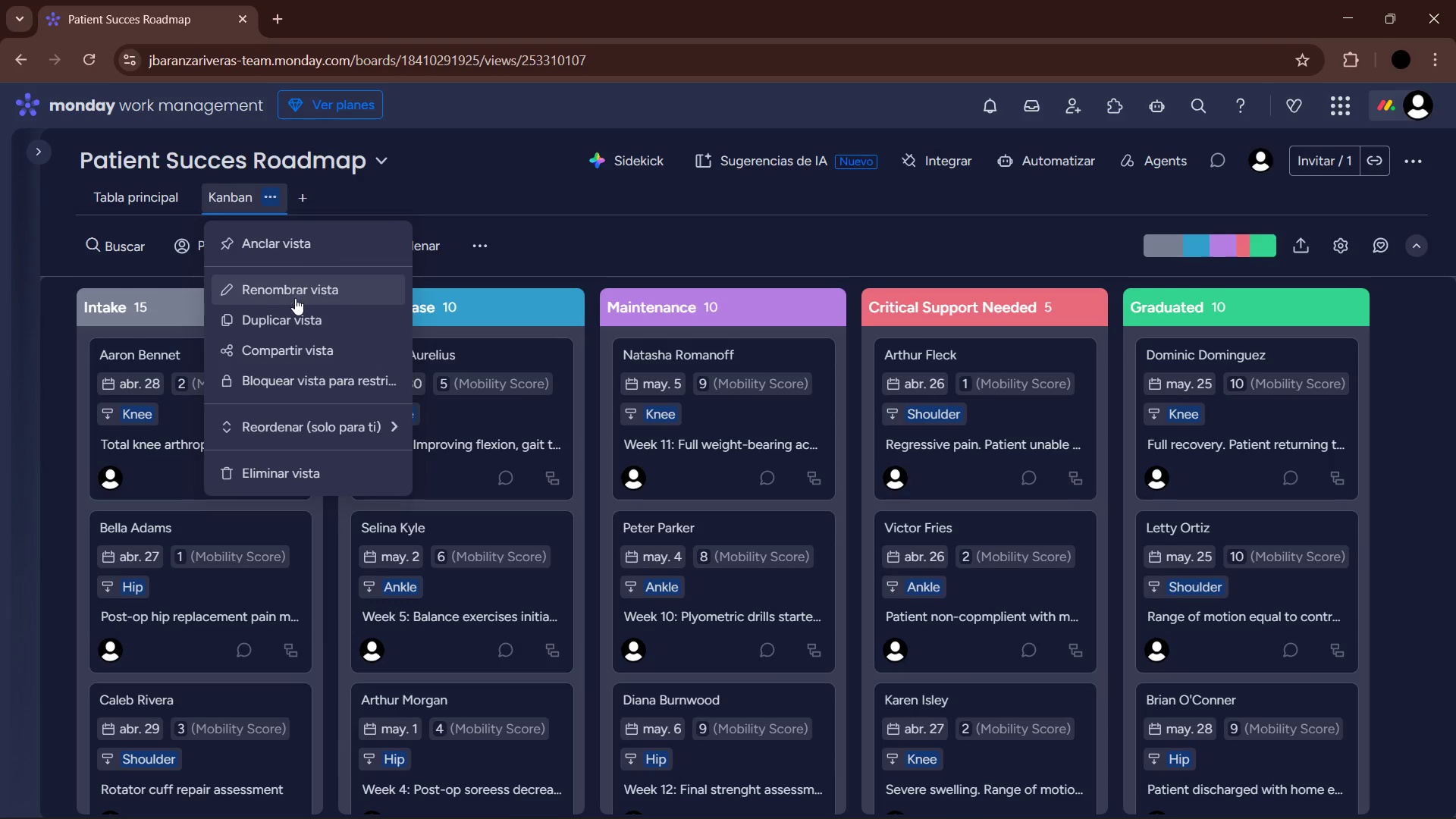 
left_click([290, 289])
 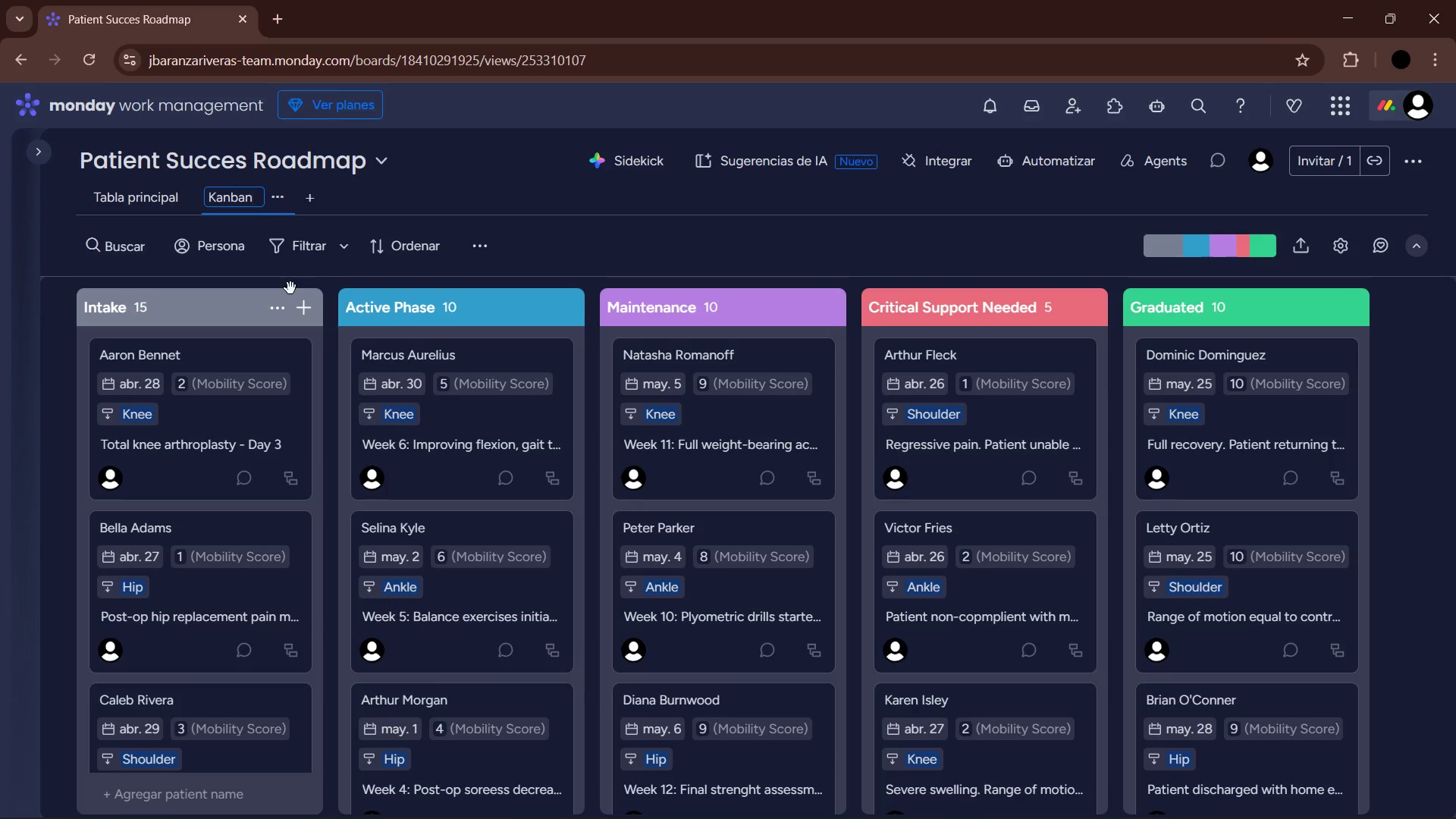 
key(Backspace)
key(Backspace)
key(Backspace)
key(Backspace)
key(Backspace)
key(Backspace)
type(Patient Progress Pipeline)
 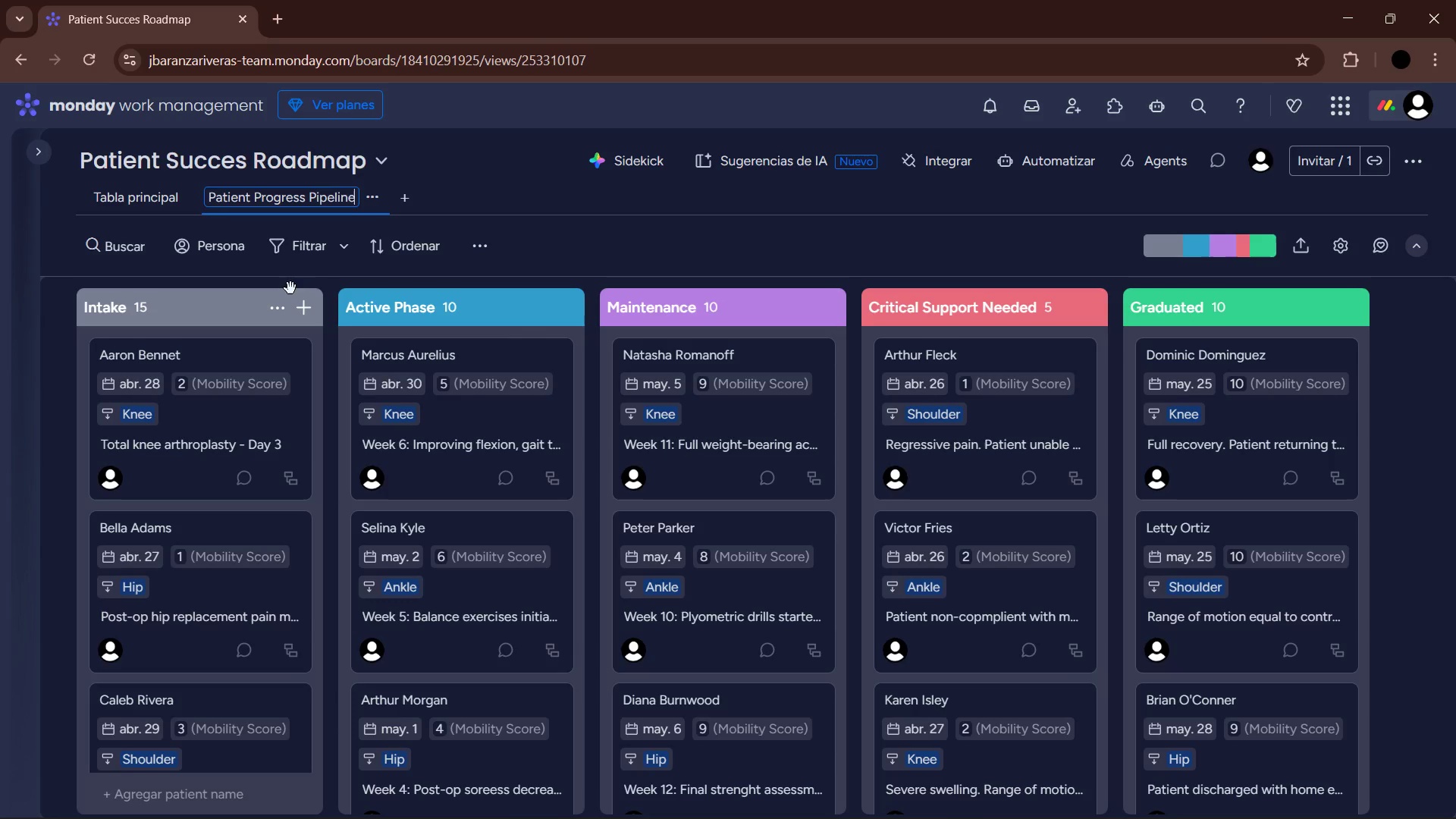 
key(Enter)
 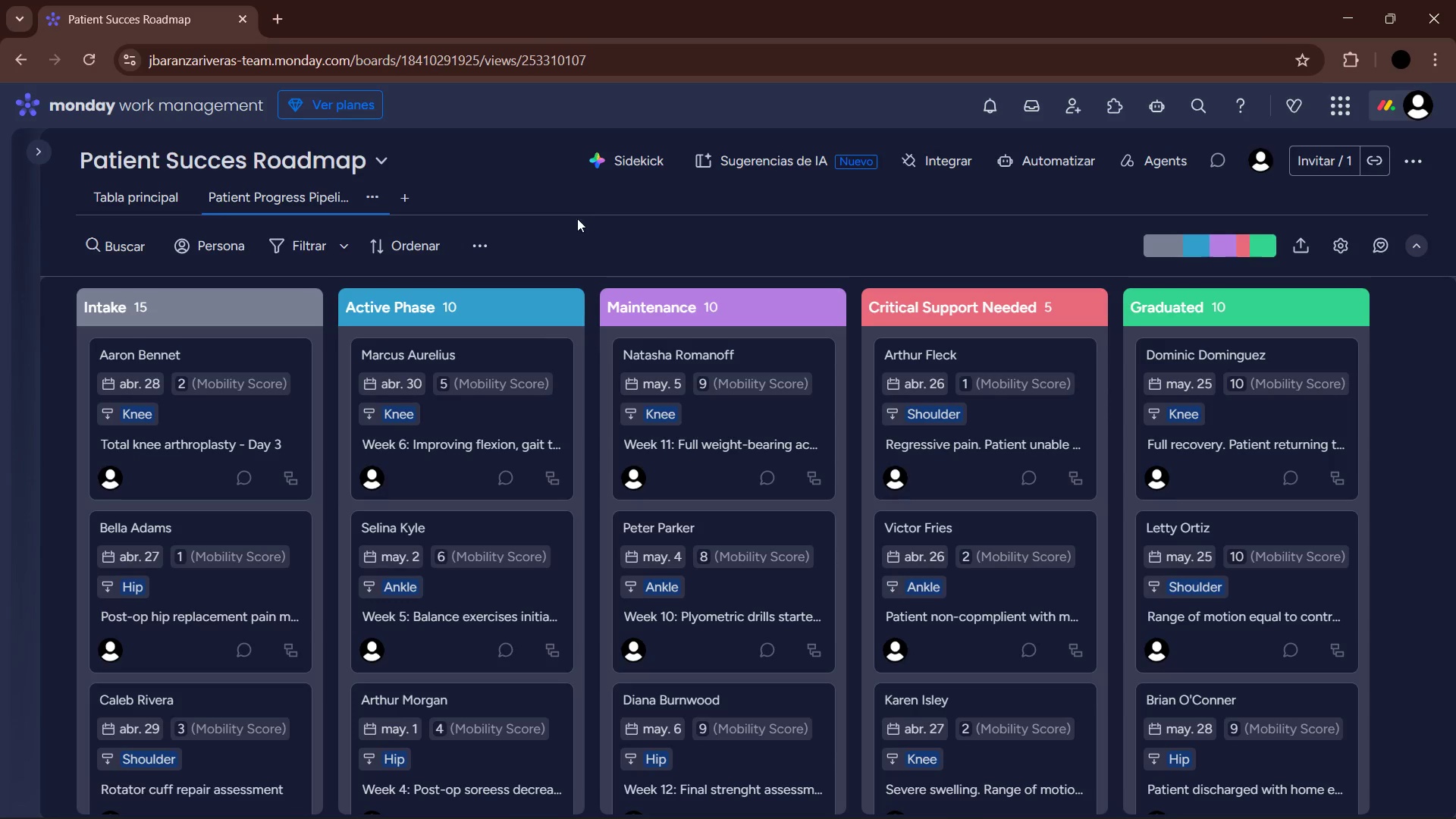 
left_click([406, 201])
 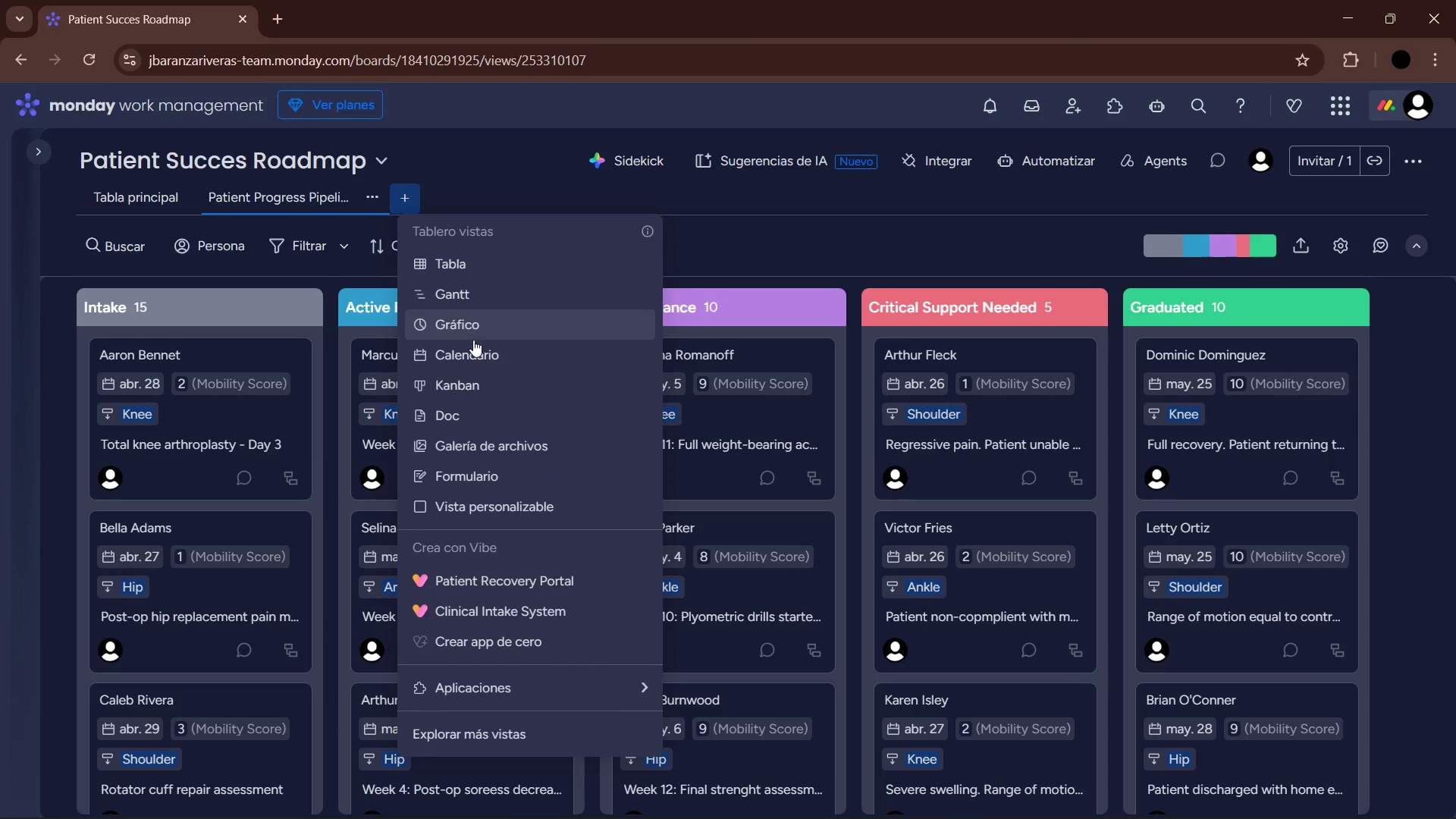 
left_click([474, 349])
 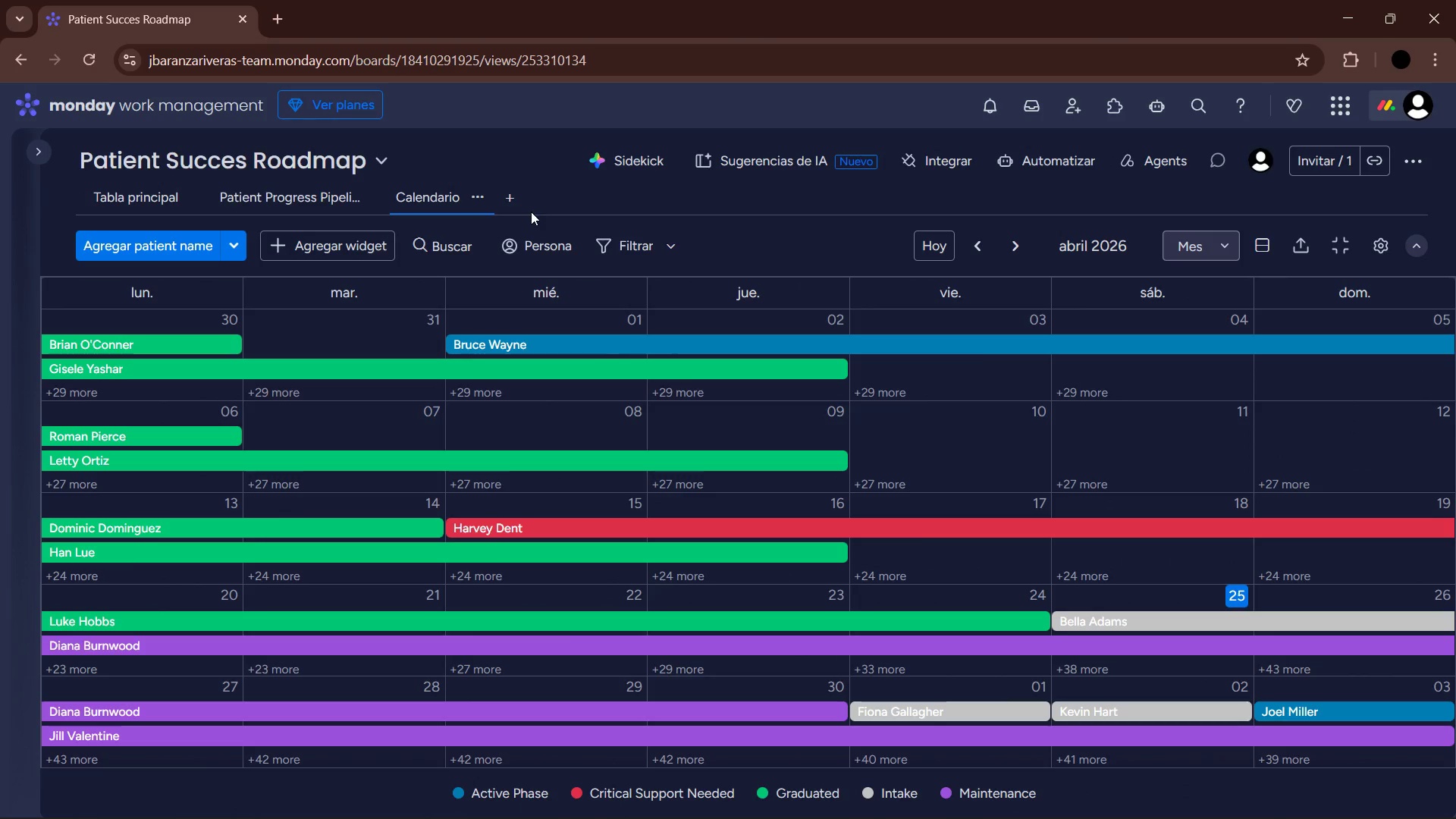 
left_click([480, 199])
 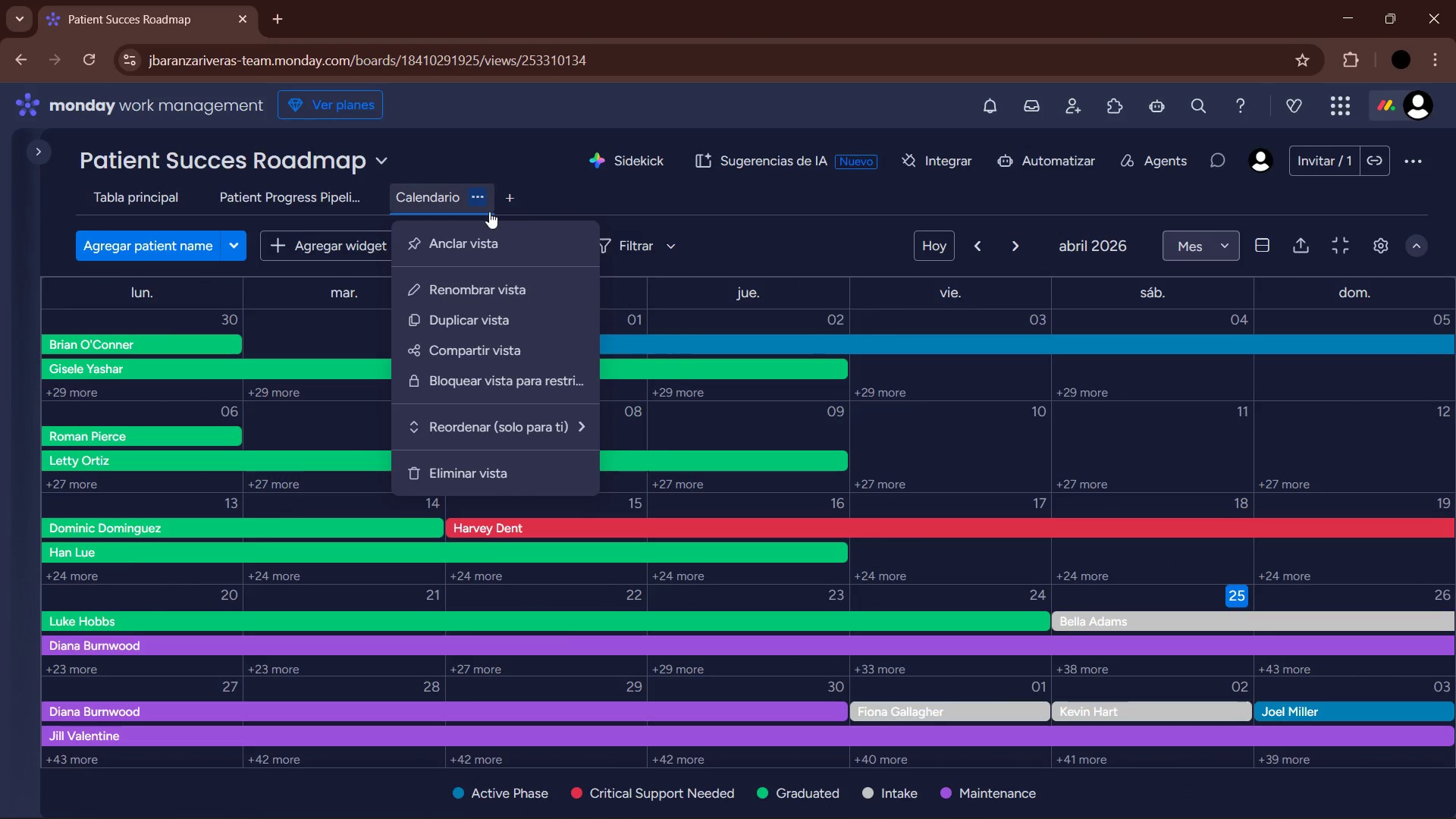 
left_click([475, 199])
 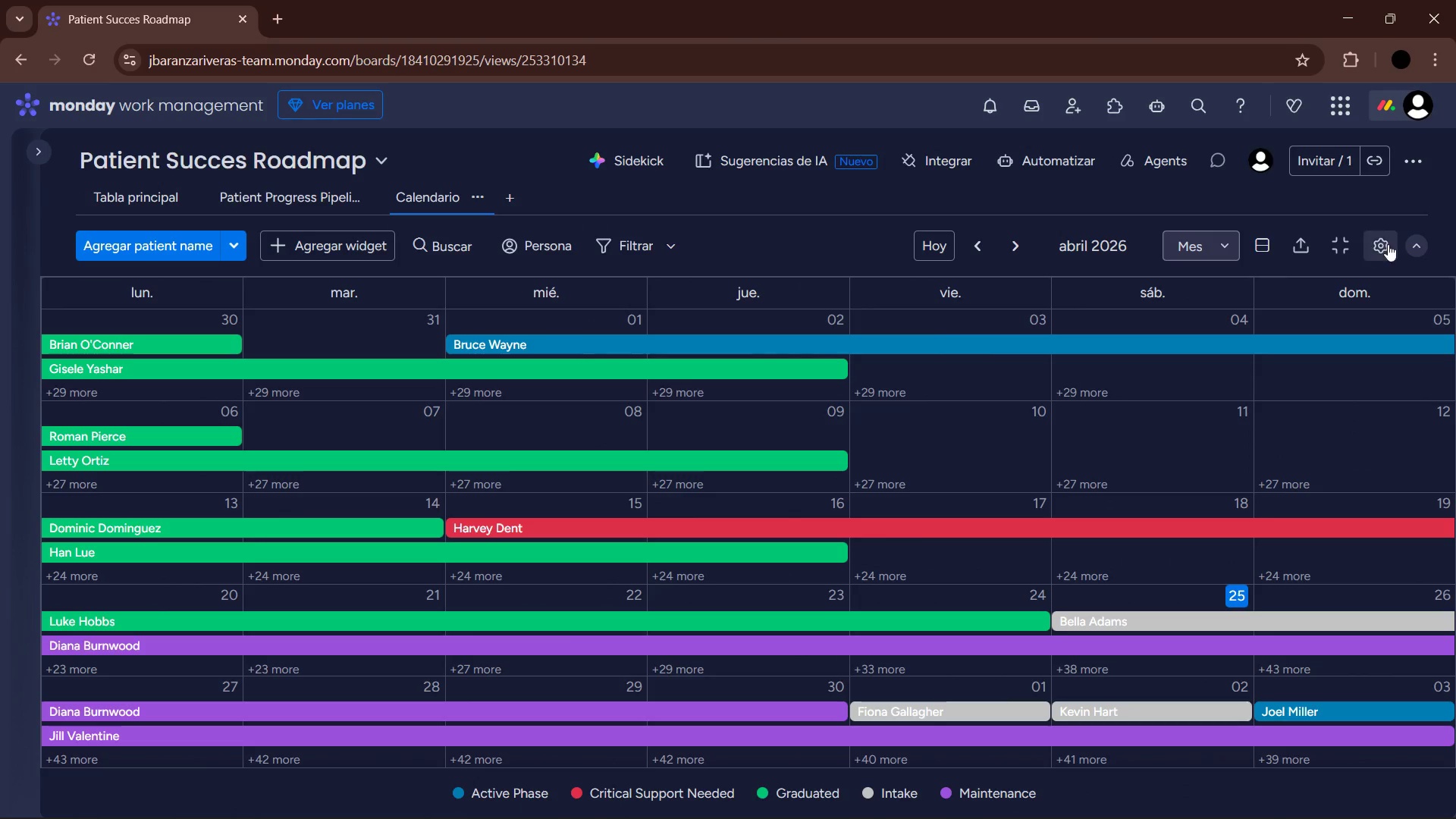 
left_click([1379, 246])
 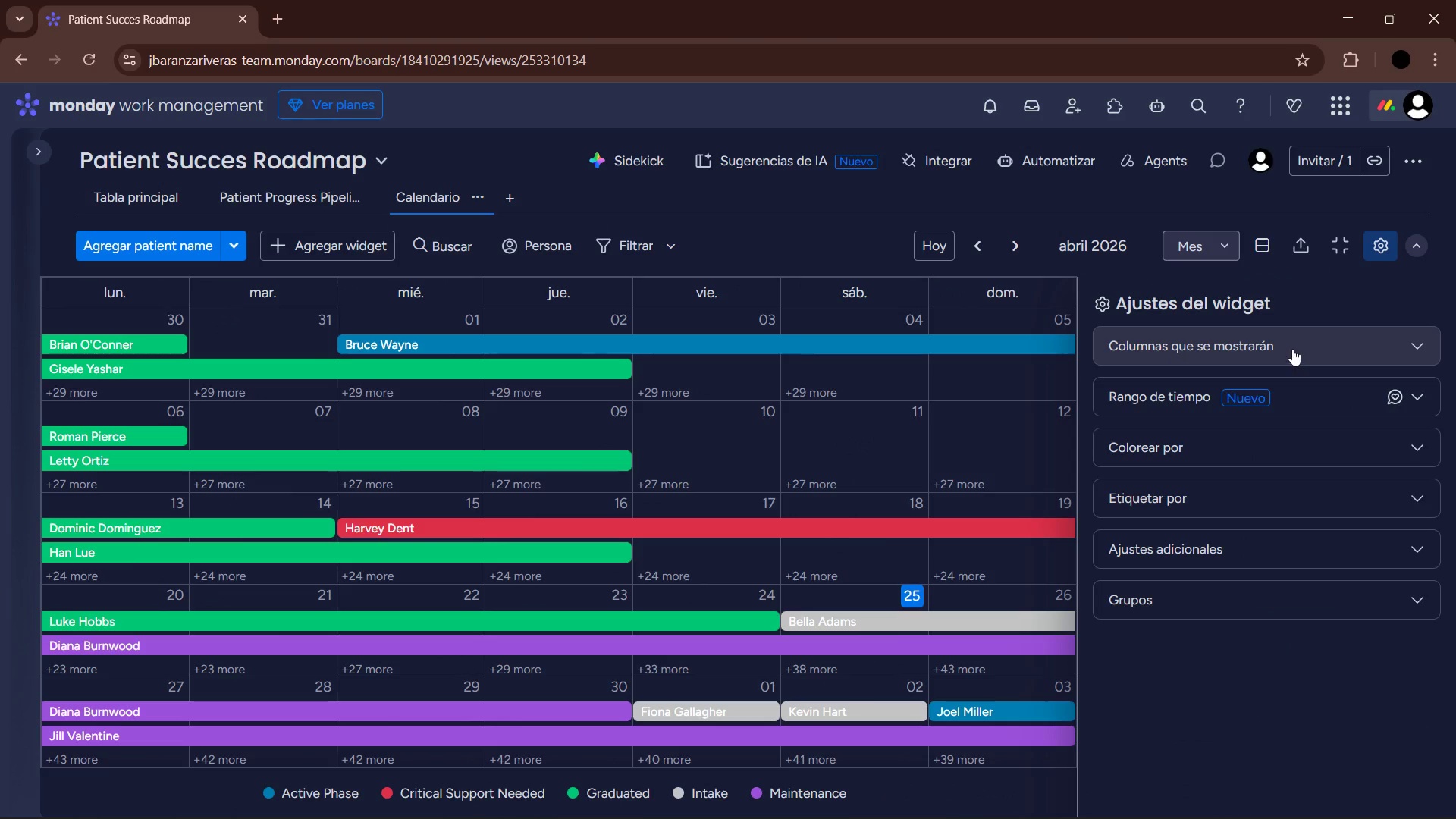 
left_click([1292, 349])
 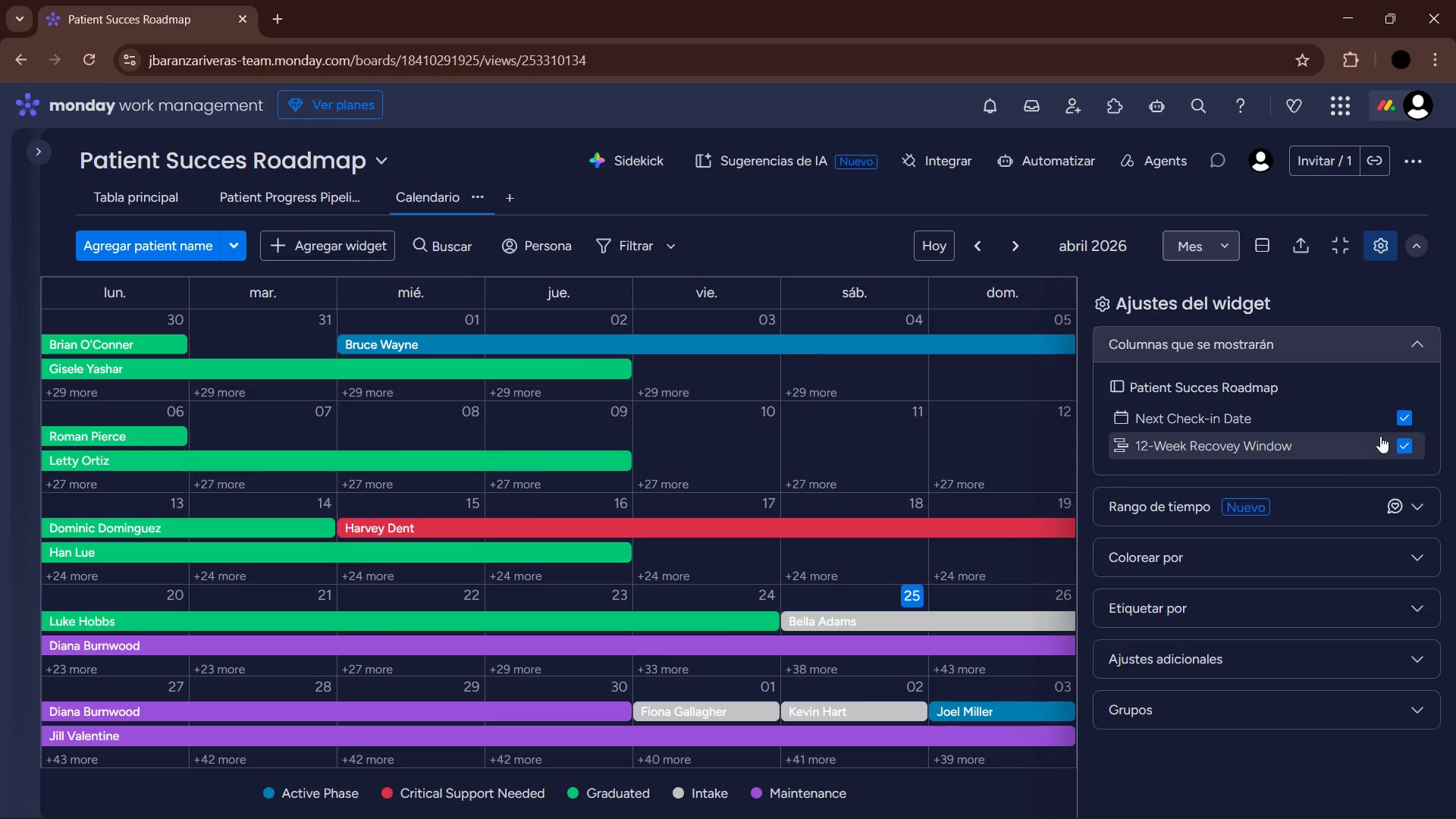 
left_click([1402, 447])
 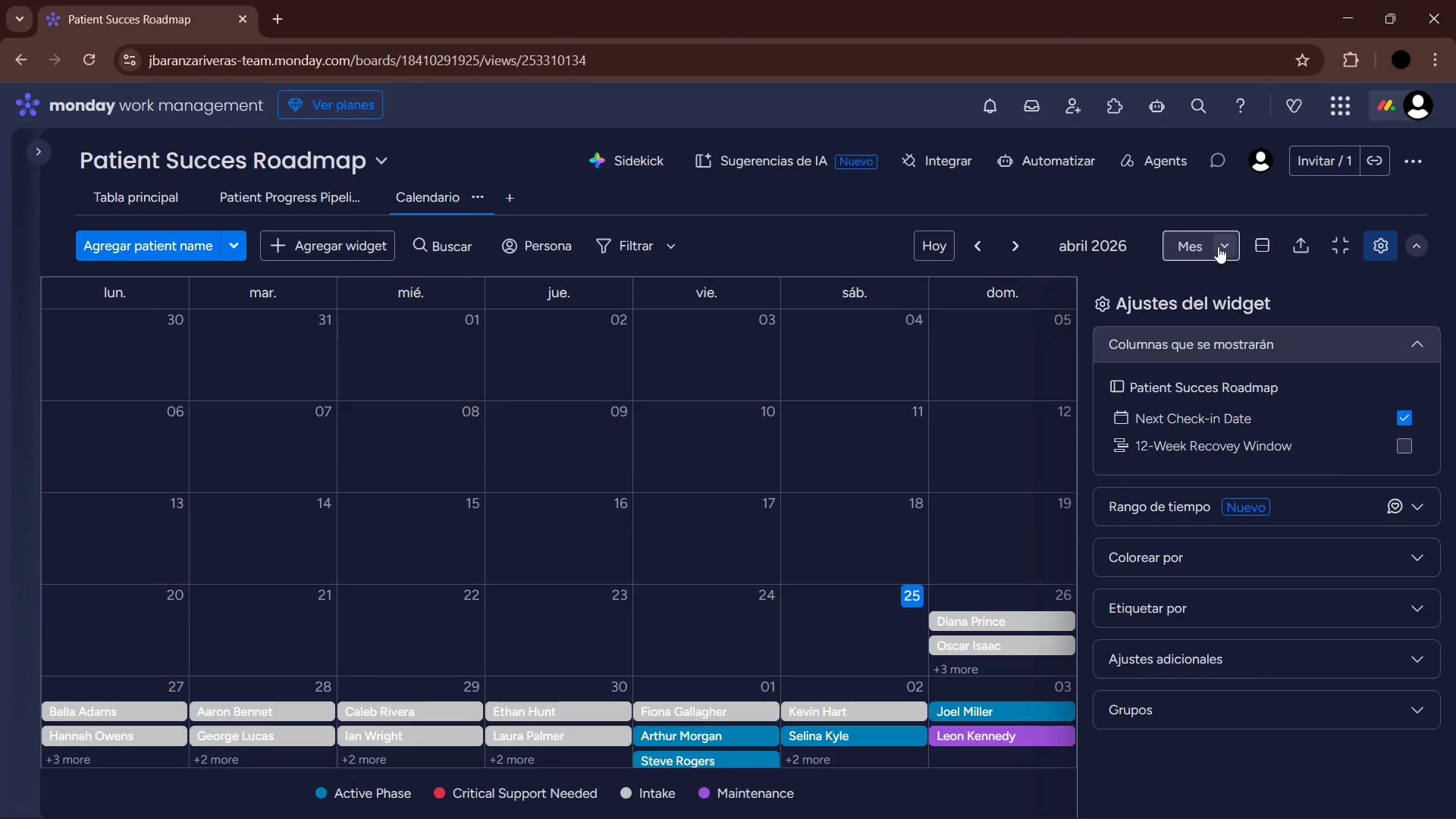 
left_click([1383, 250])
 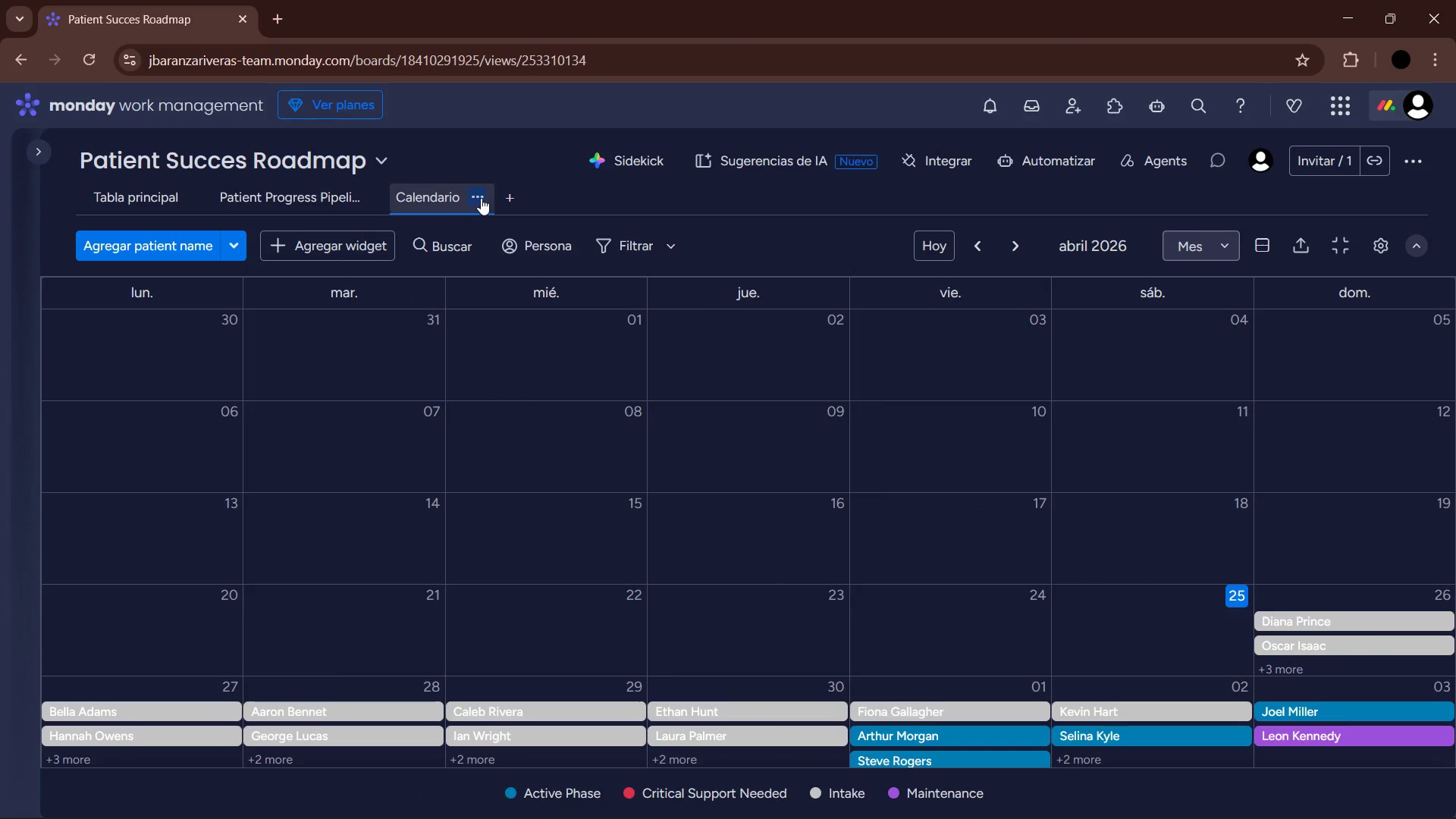 
wait(7.31)
 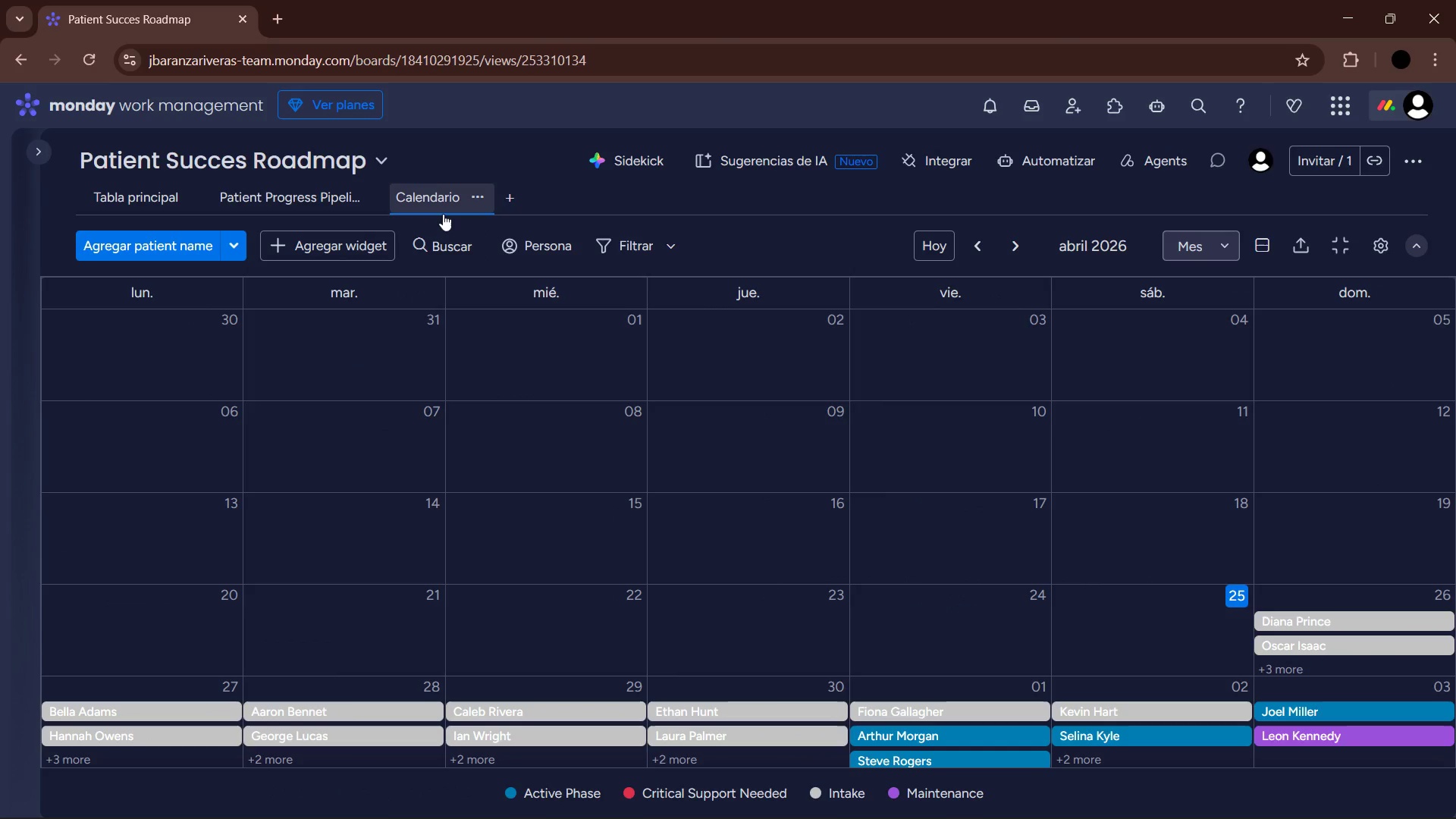 
key(Backspace)
 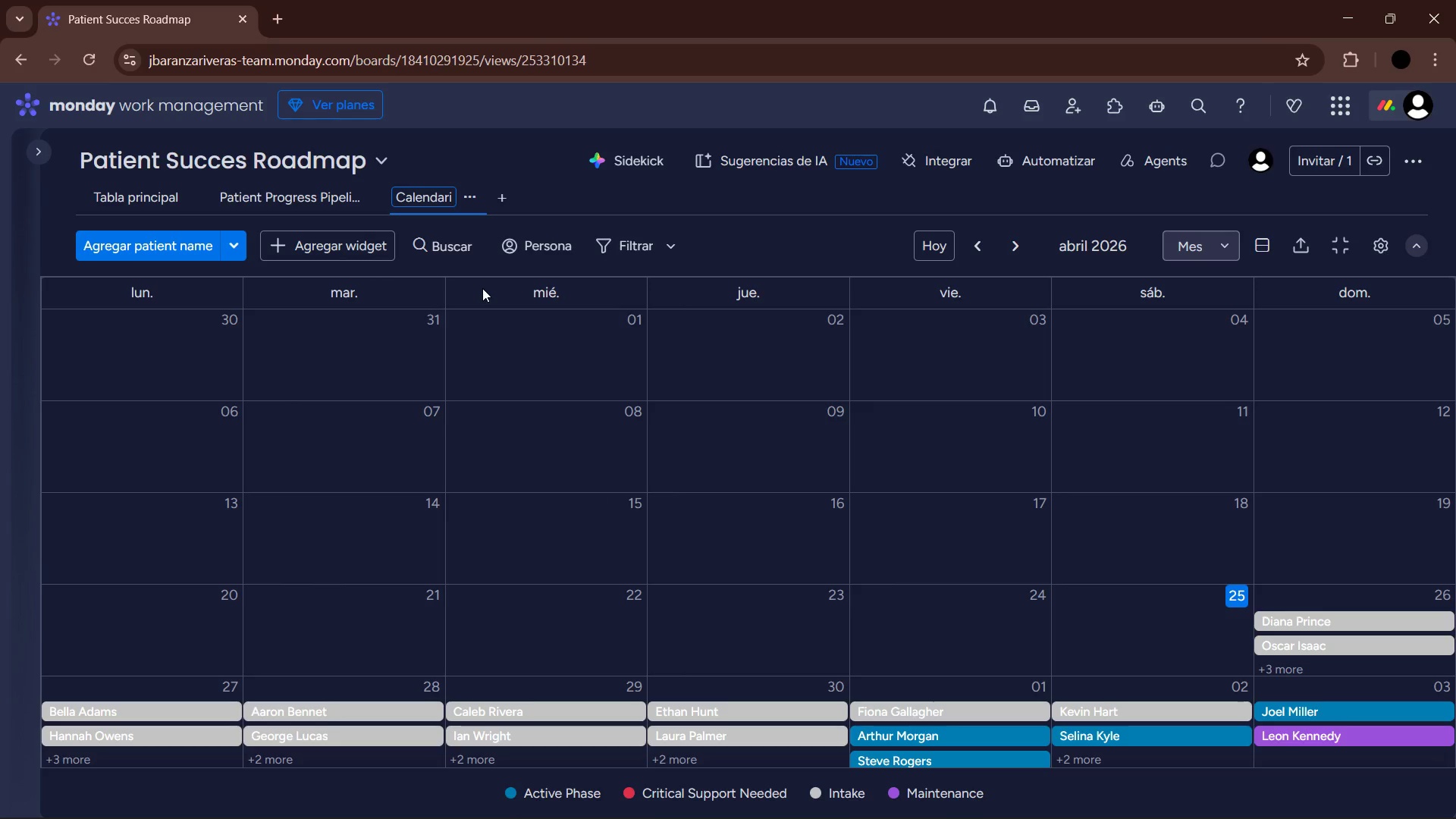 
key(Backspace)
 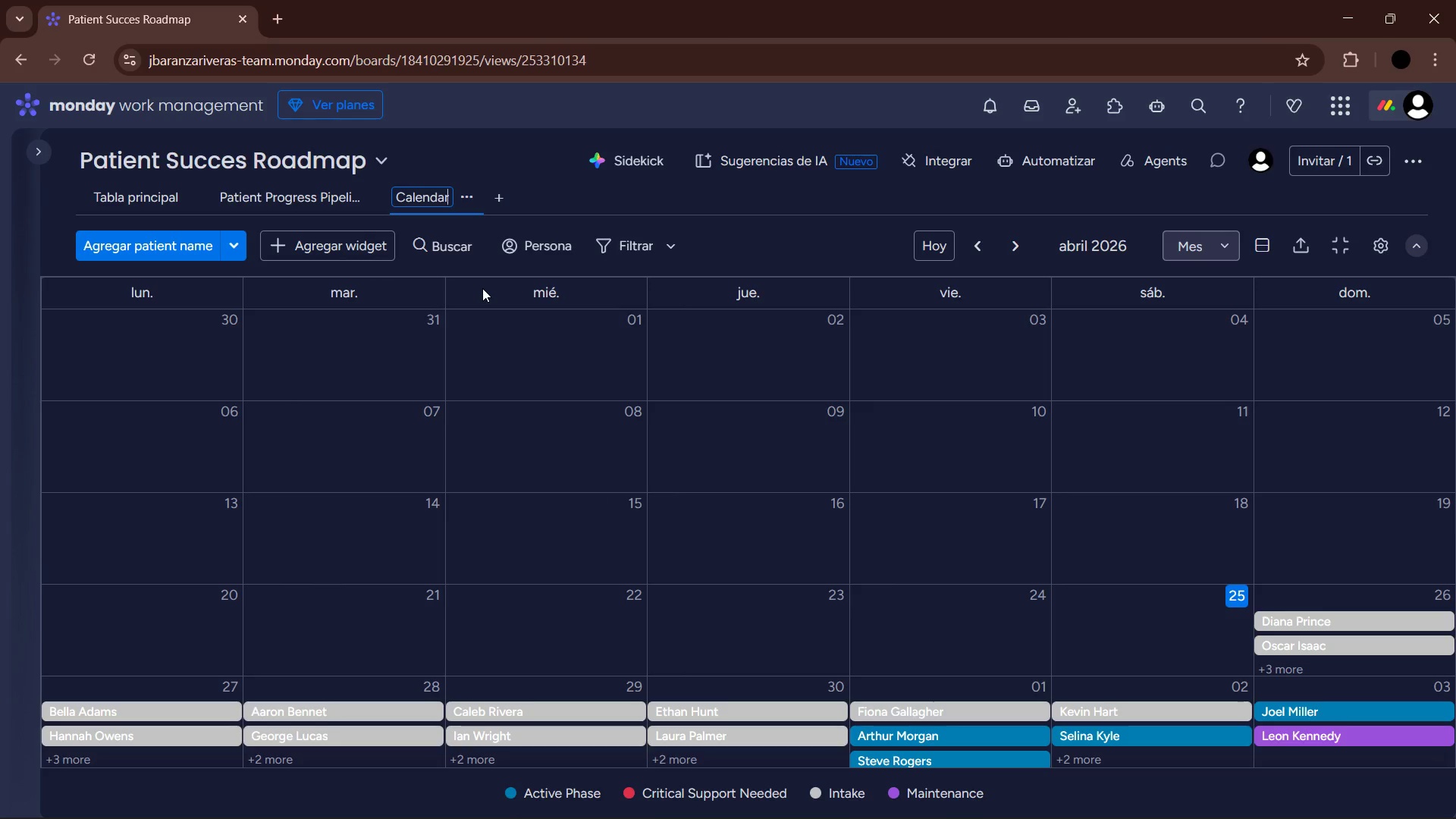 
key(Backspace)
 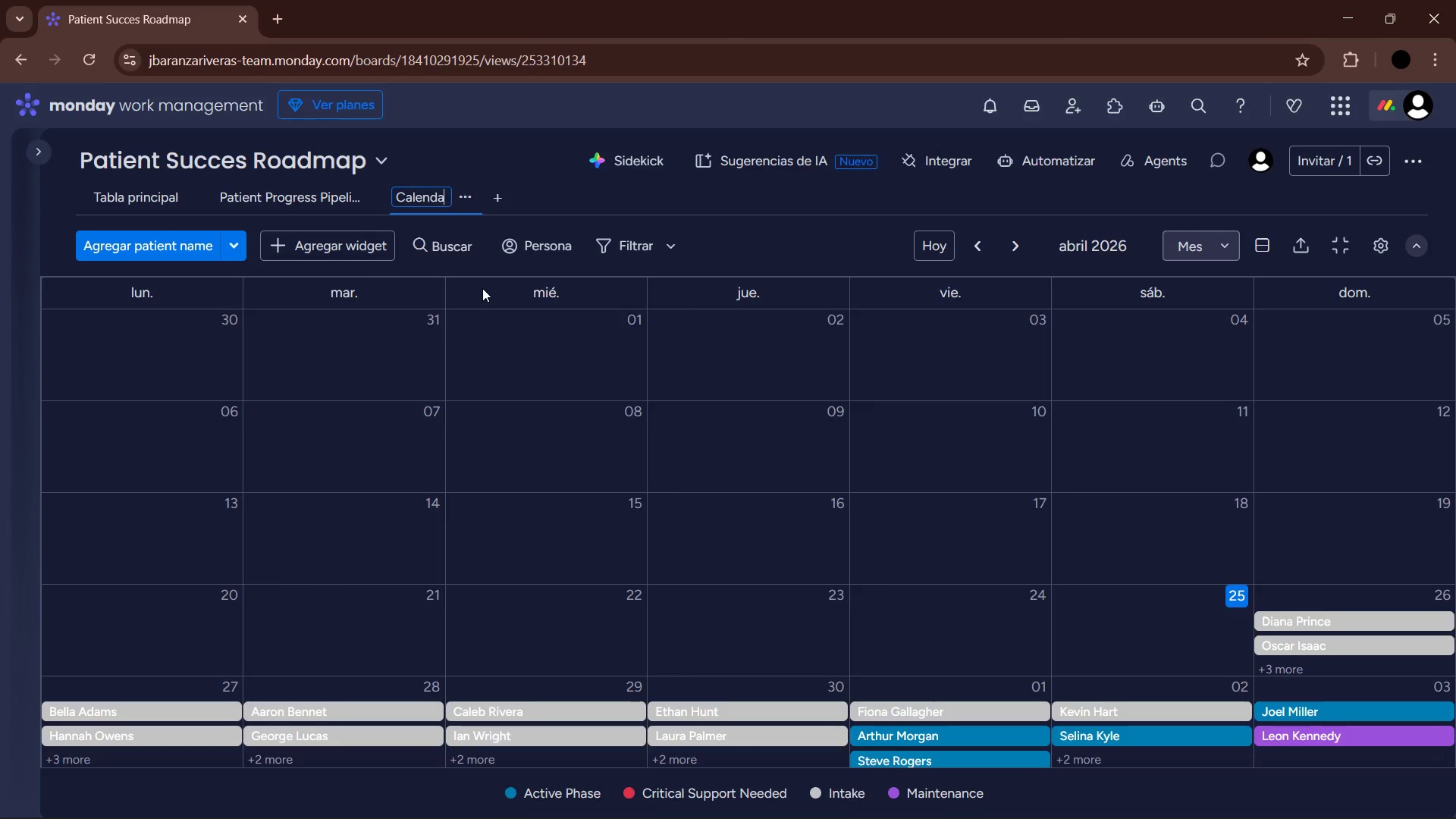 
key(Backspace)
 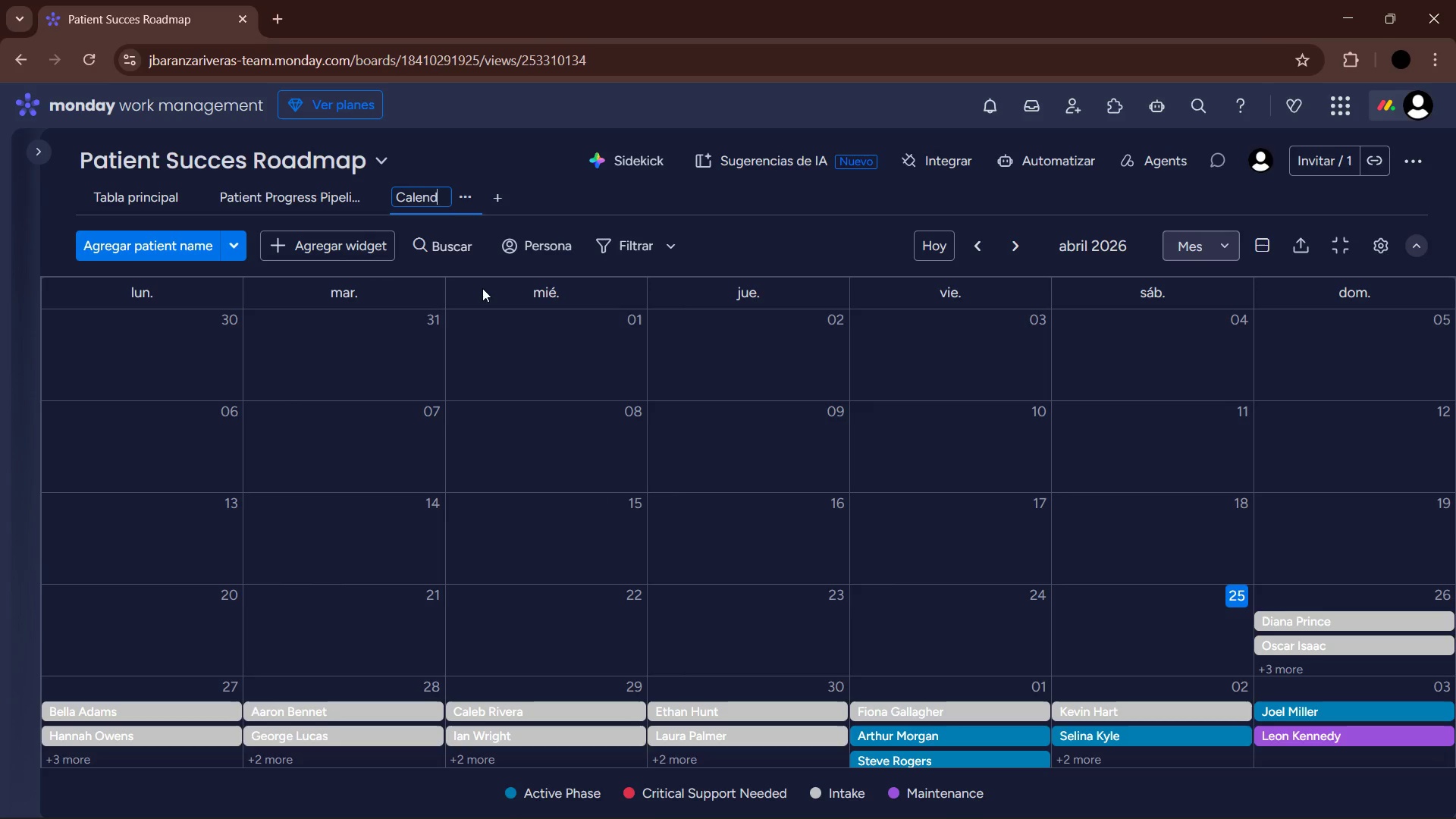 
key(Backspace)
 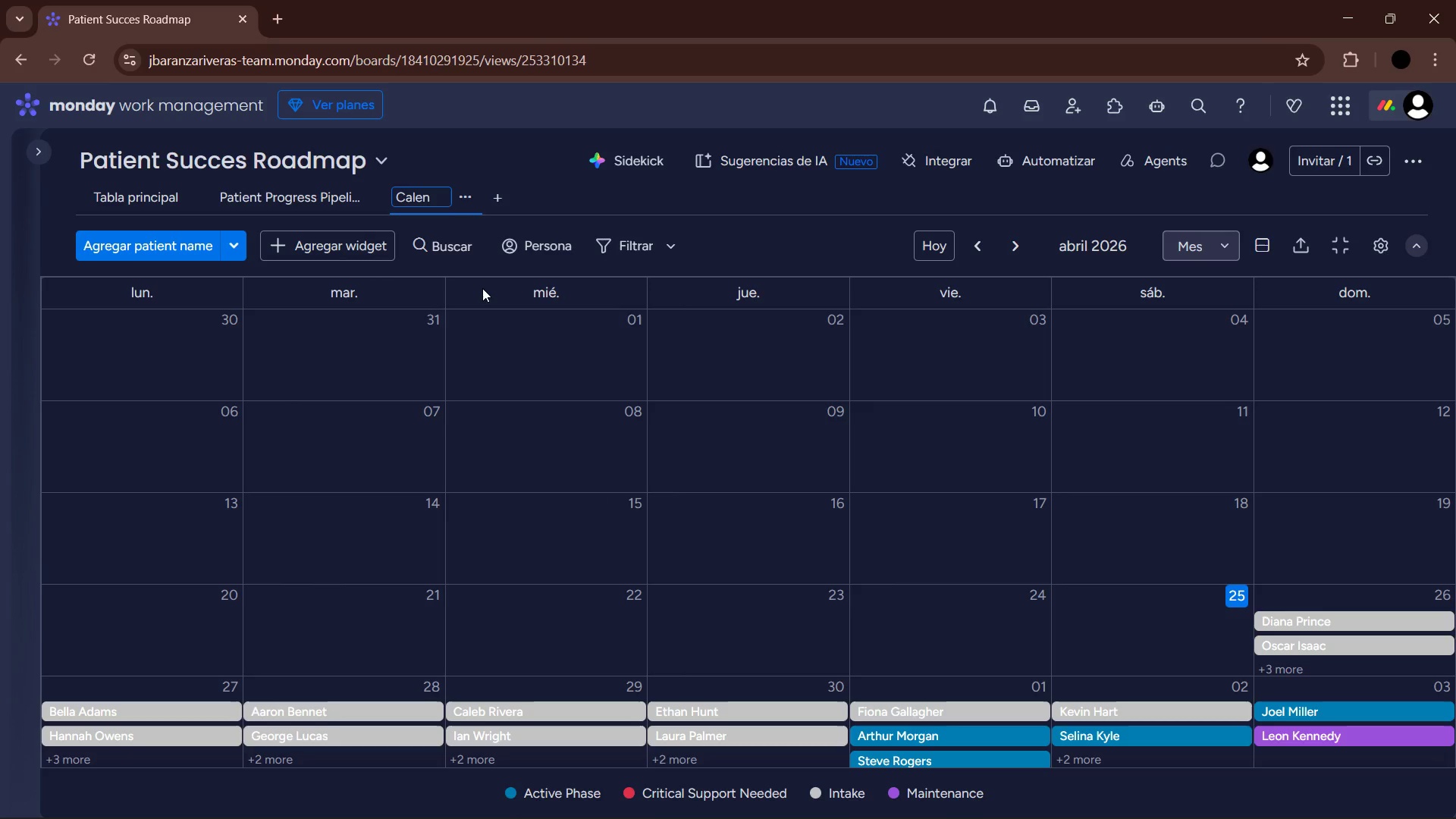 
key(Backspace)
 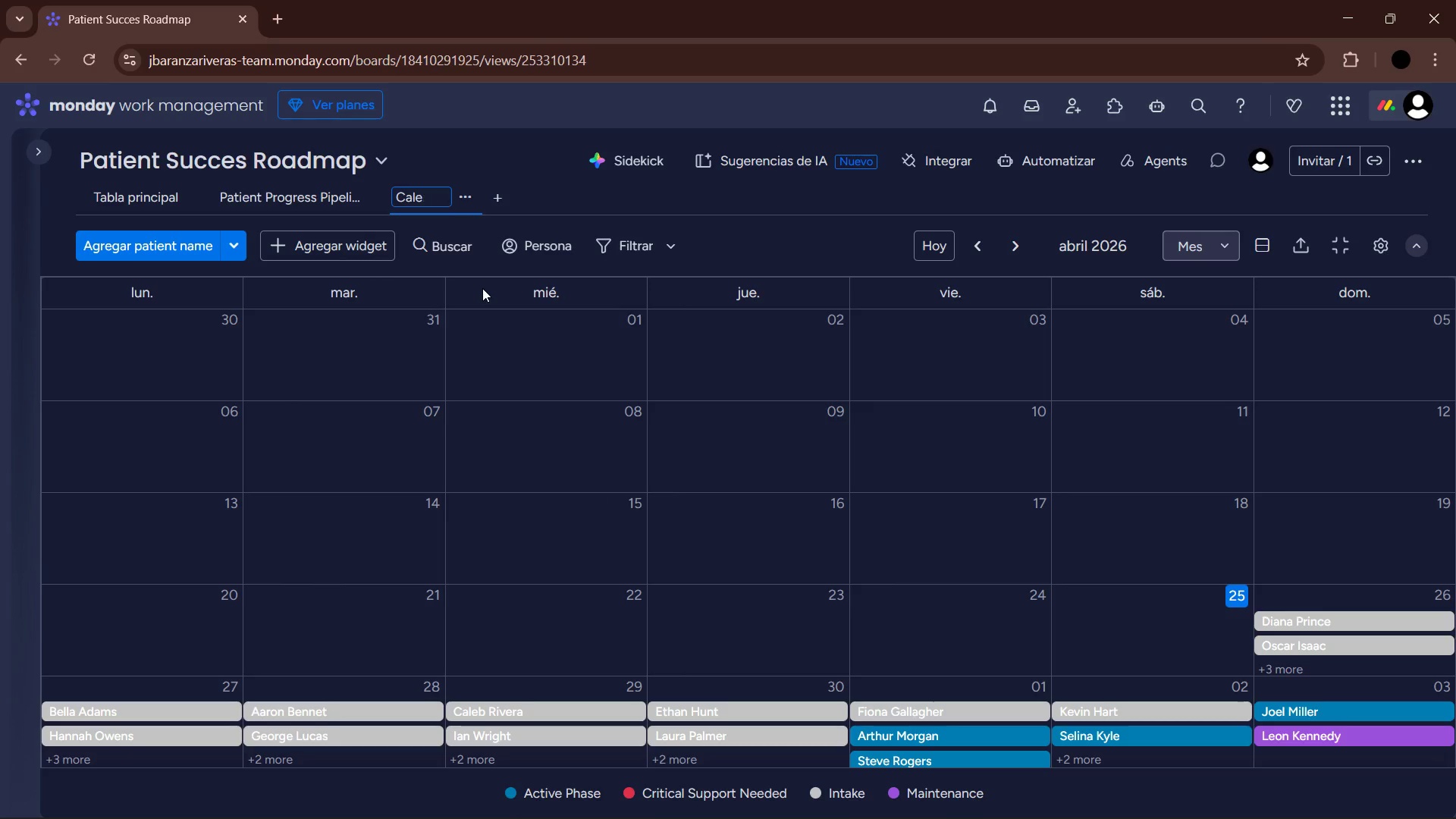 
key(Backspace)
 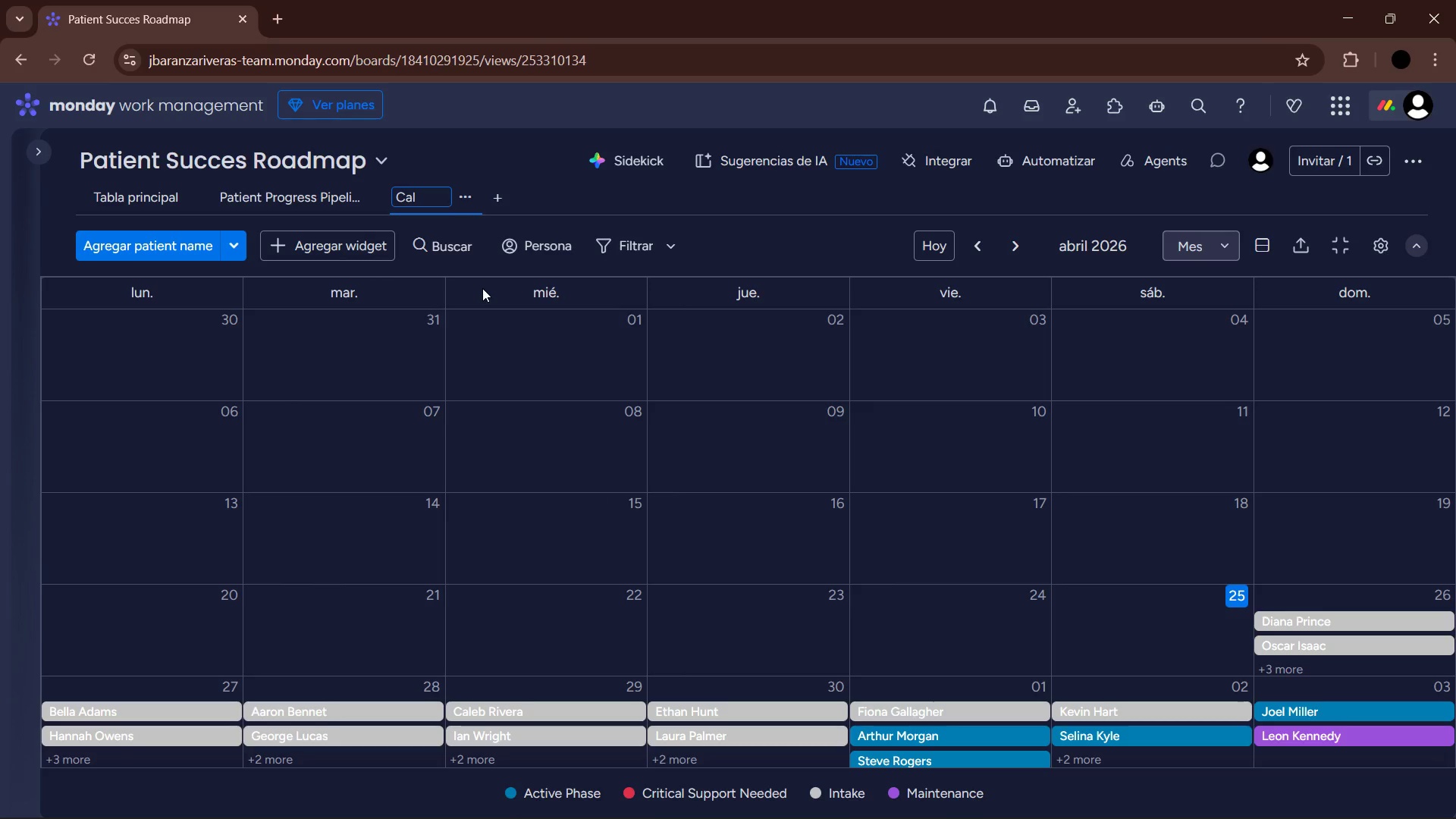 
key(Backspace)
 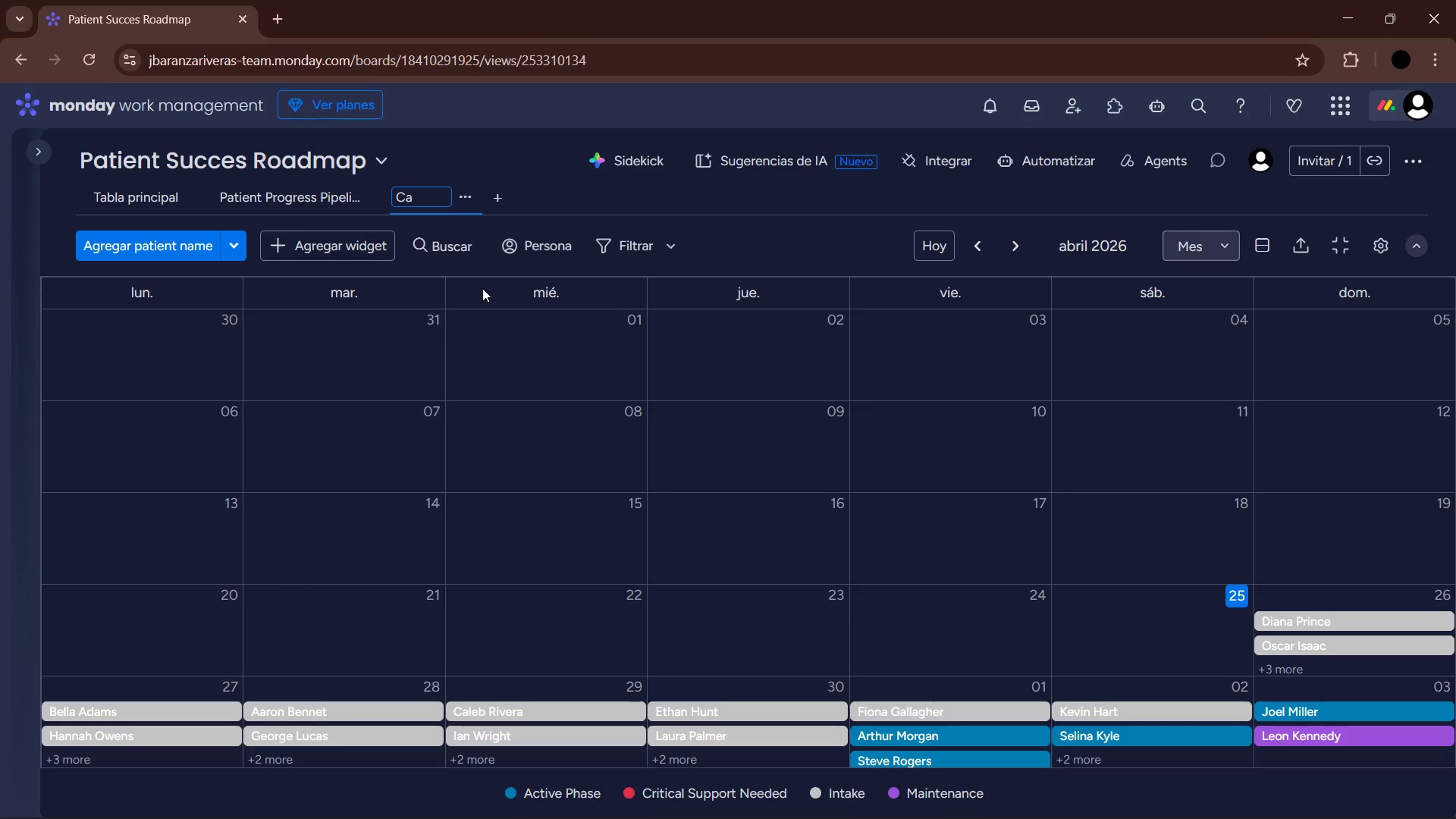 
key(Backspace)
 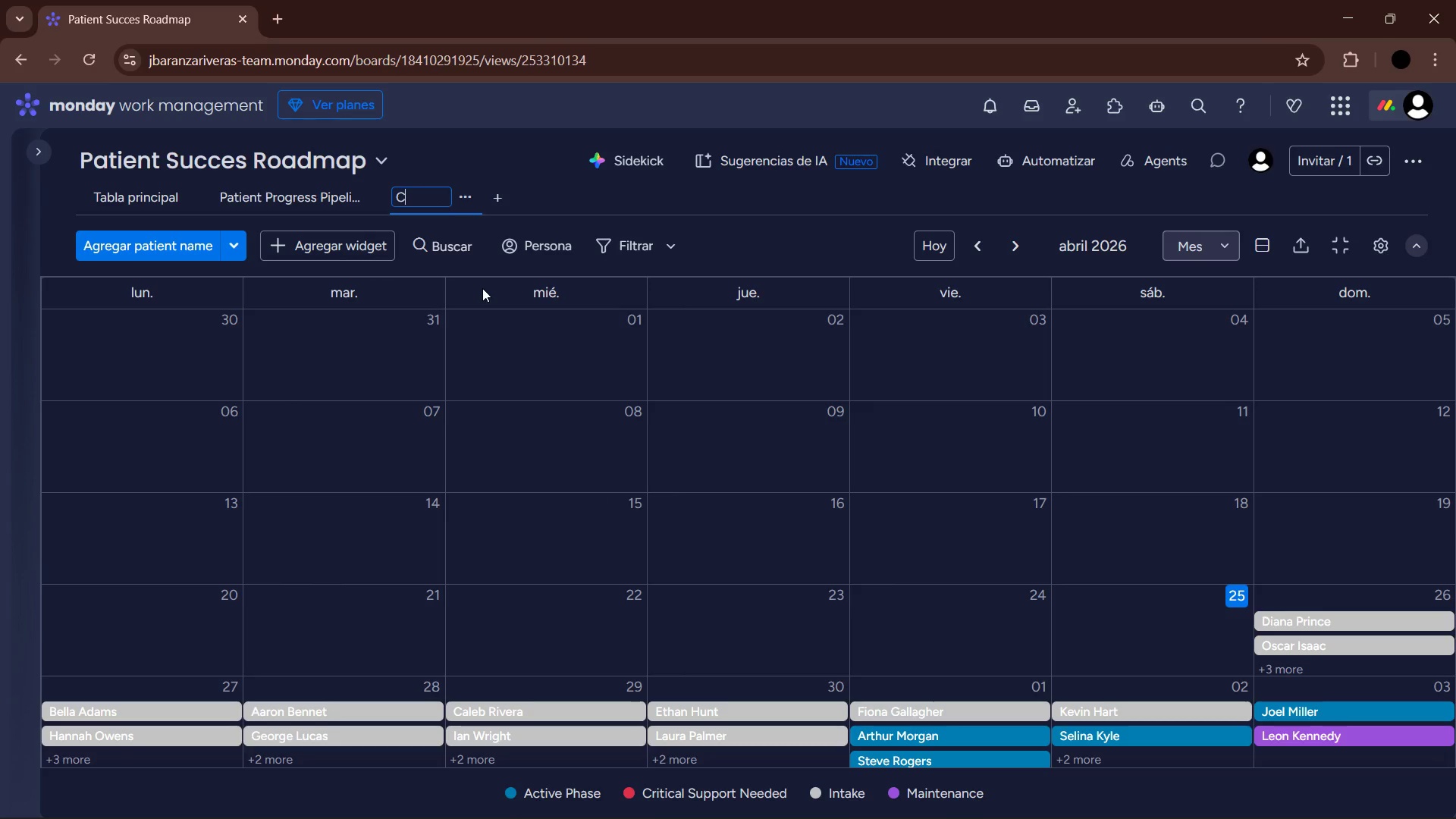 
key(Backspace)
 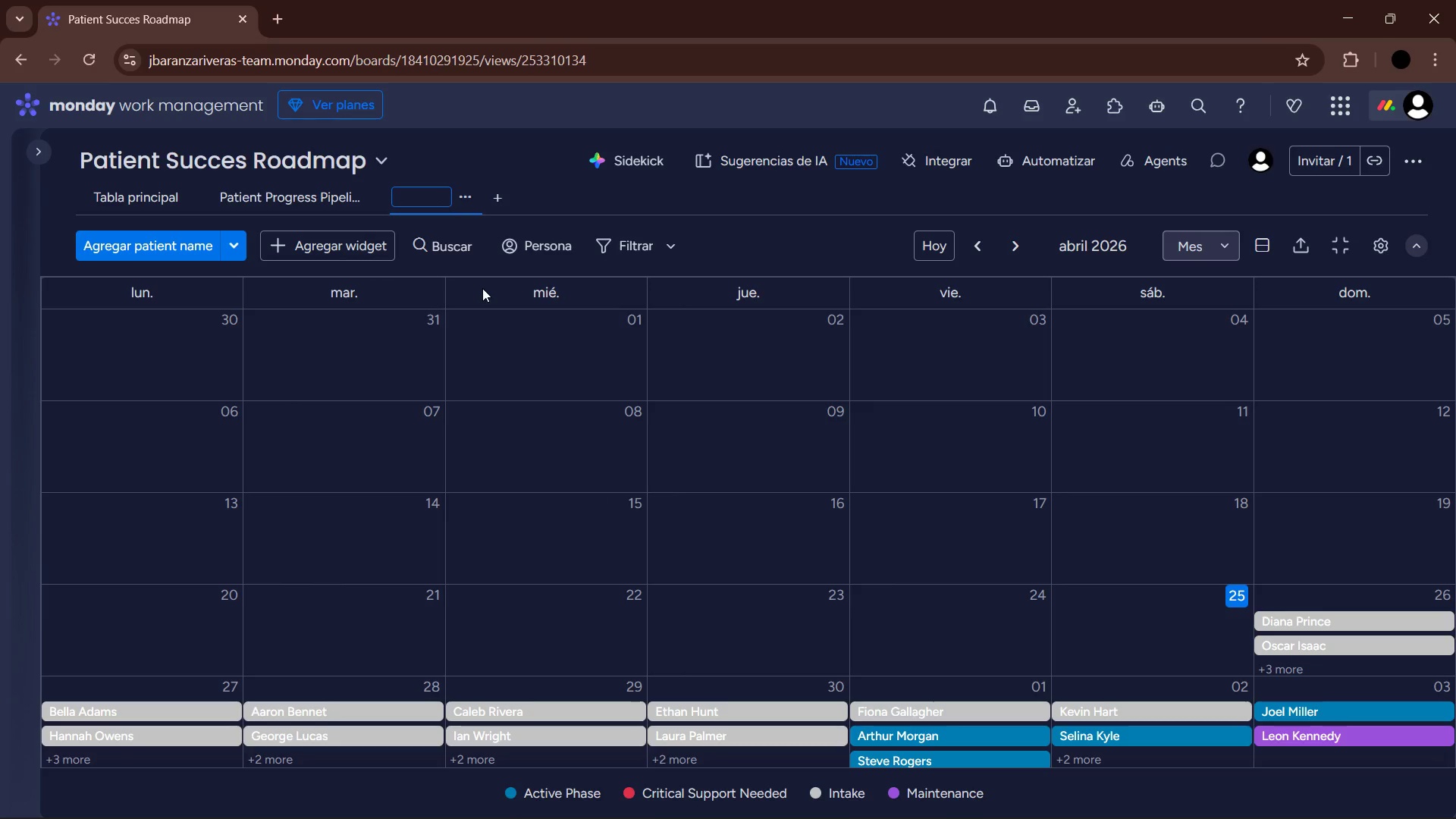 
key(Backspace)
 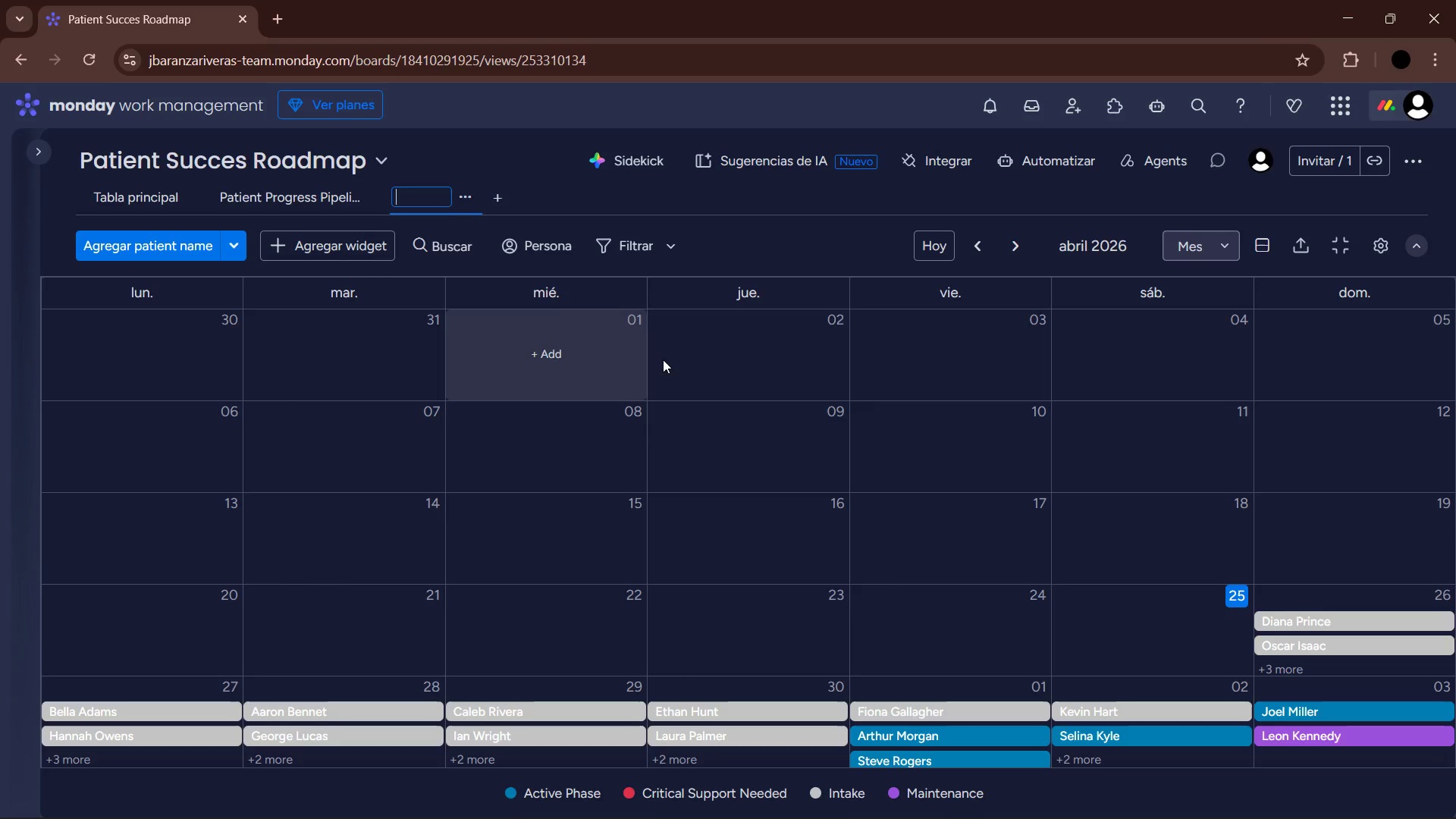 
scroll: coordinate [808, 436], scroll_direction: down, amount: 3.0
 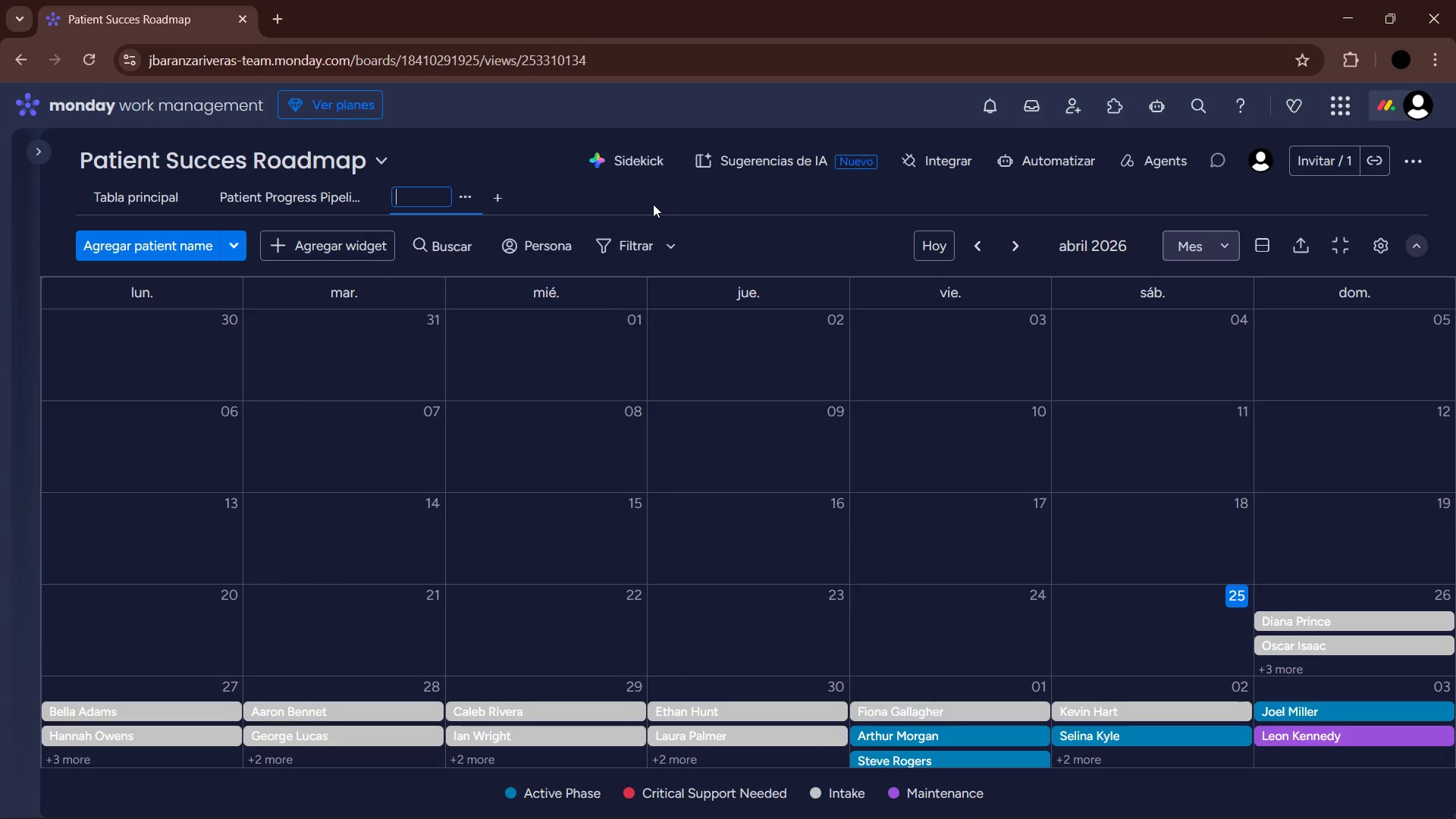 
type(Telehead Check-in Schedule)
 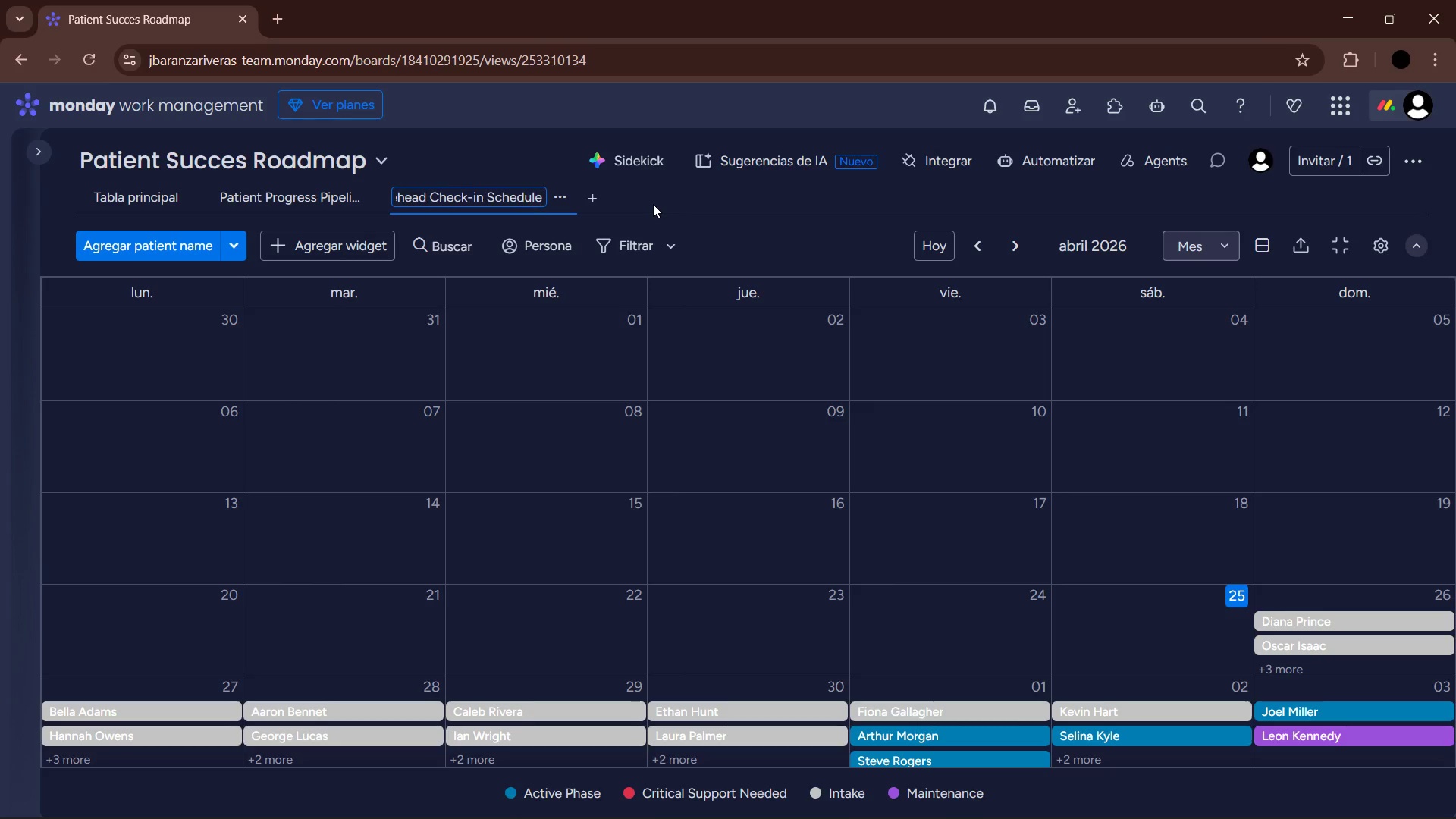 
key(Enter)